 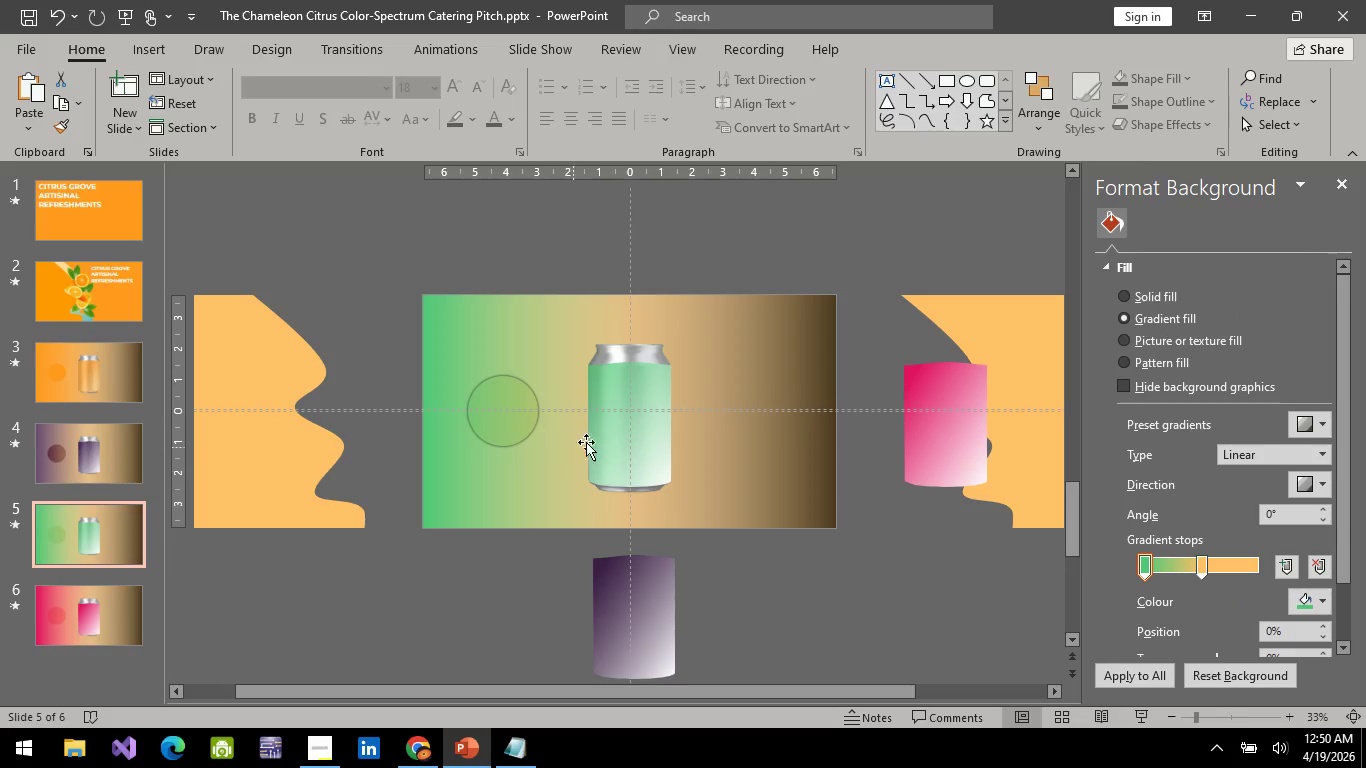 
key(Control+C)
 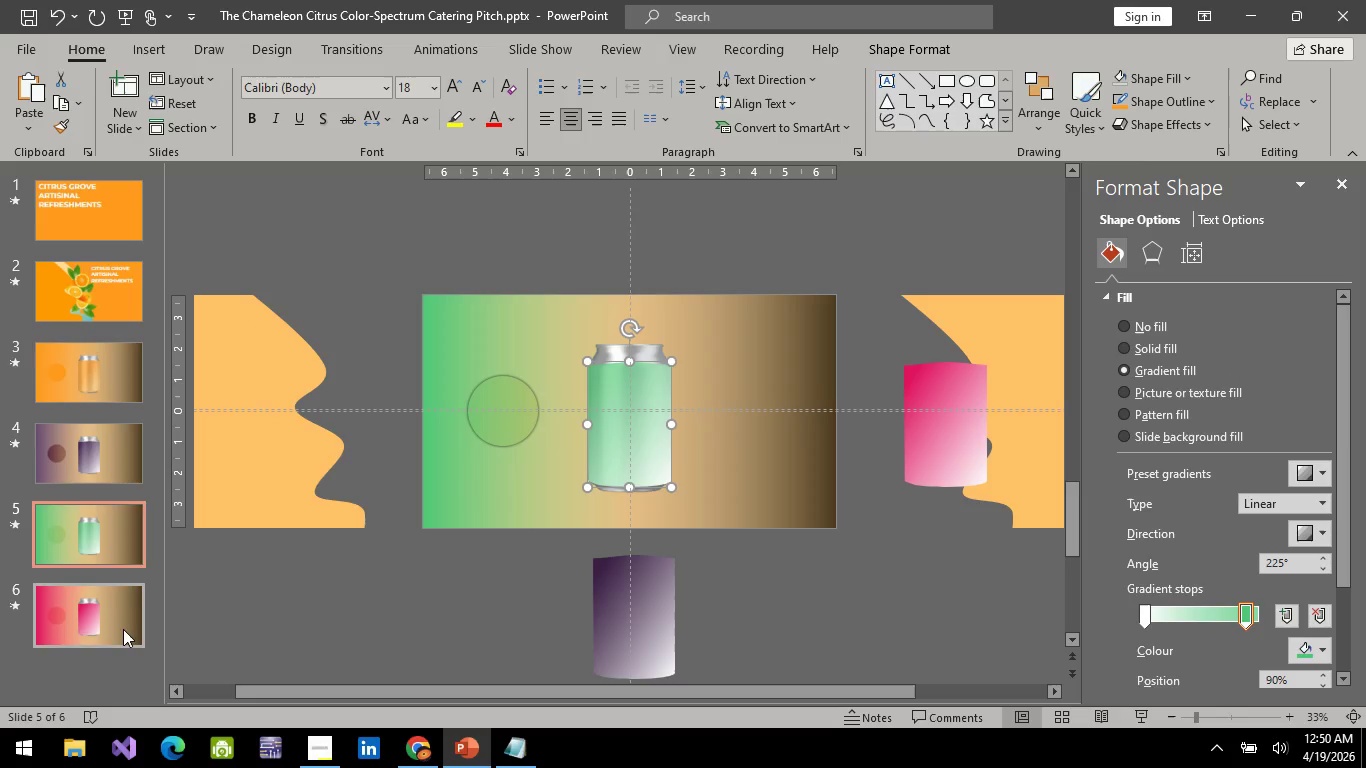 
left_click([117, 630])
 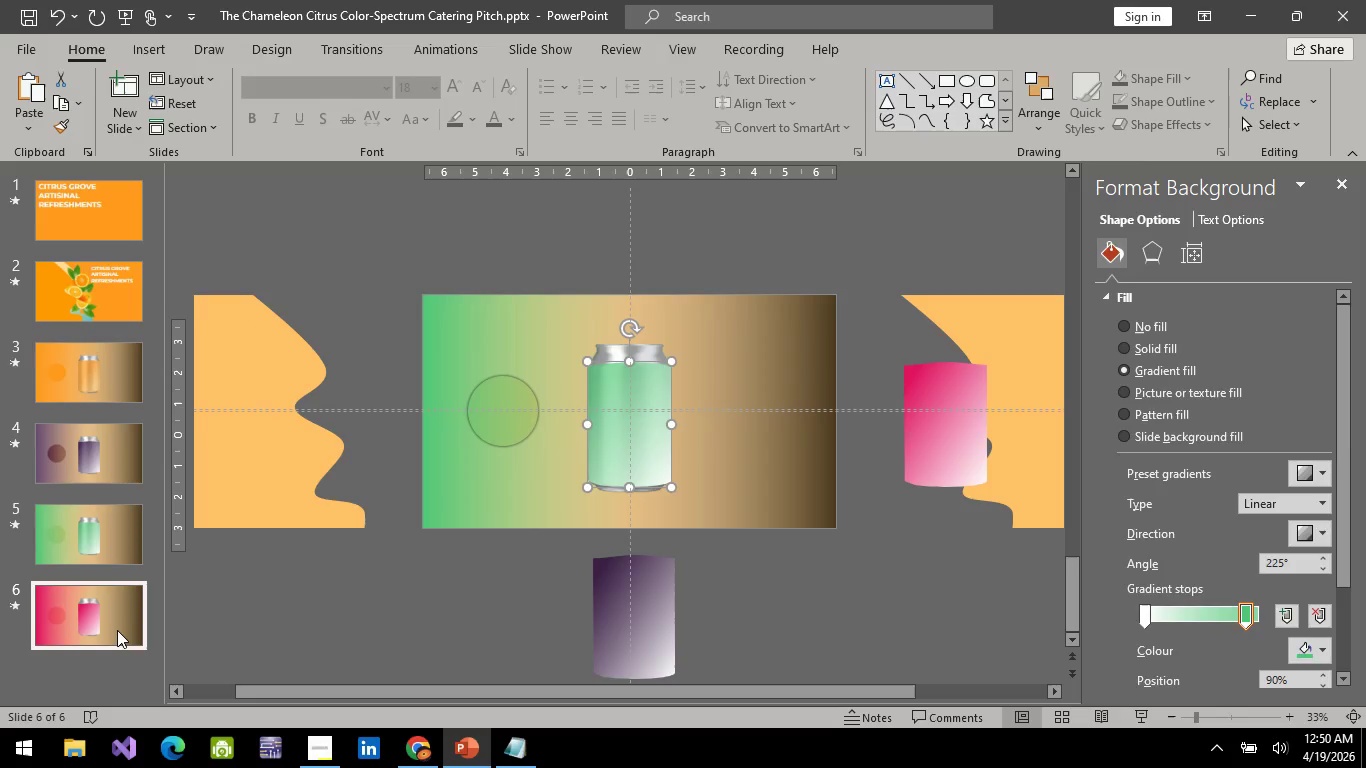 
key(Control+V)
 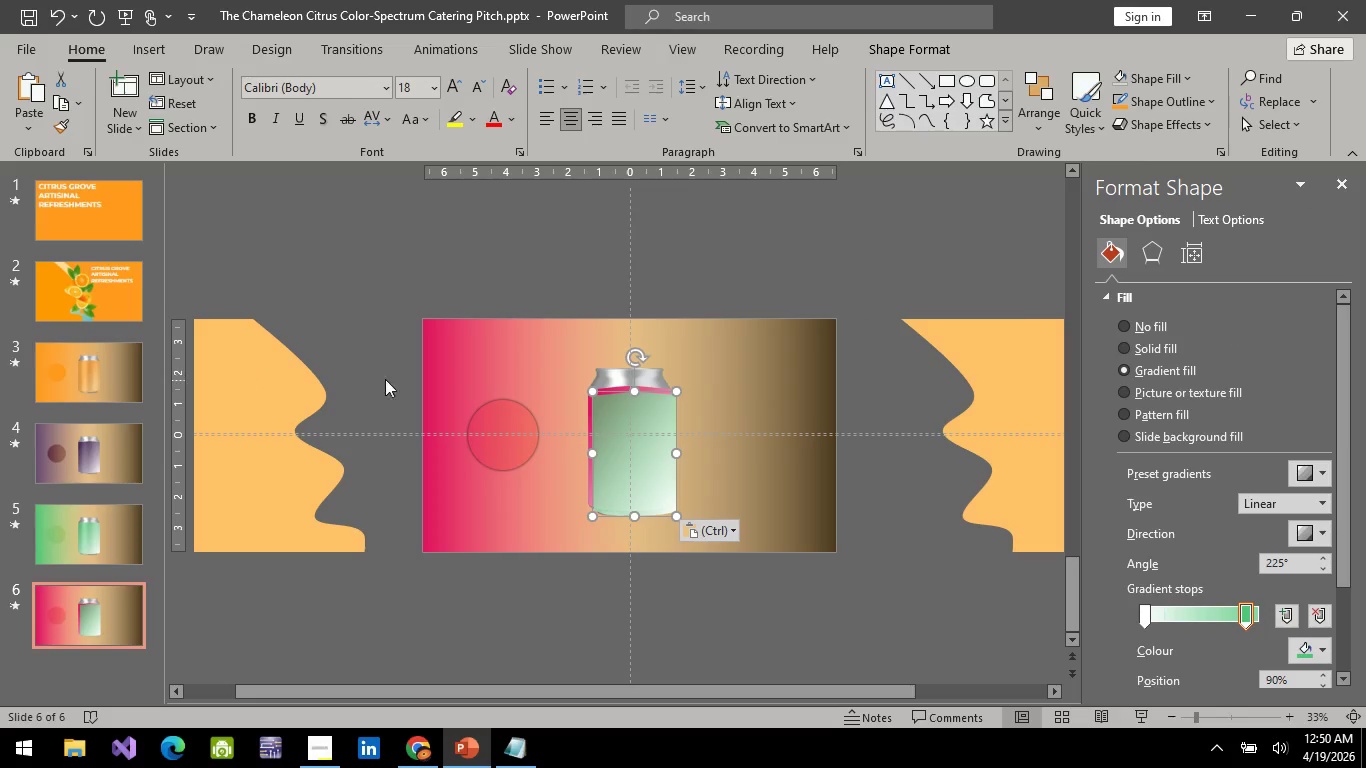 
left_click_drag(start_coordinate=[645, 465], to_coordinate=[640, 456])
 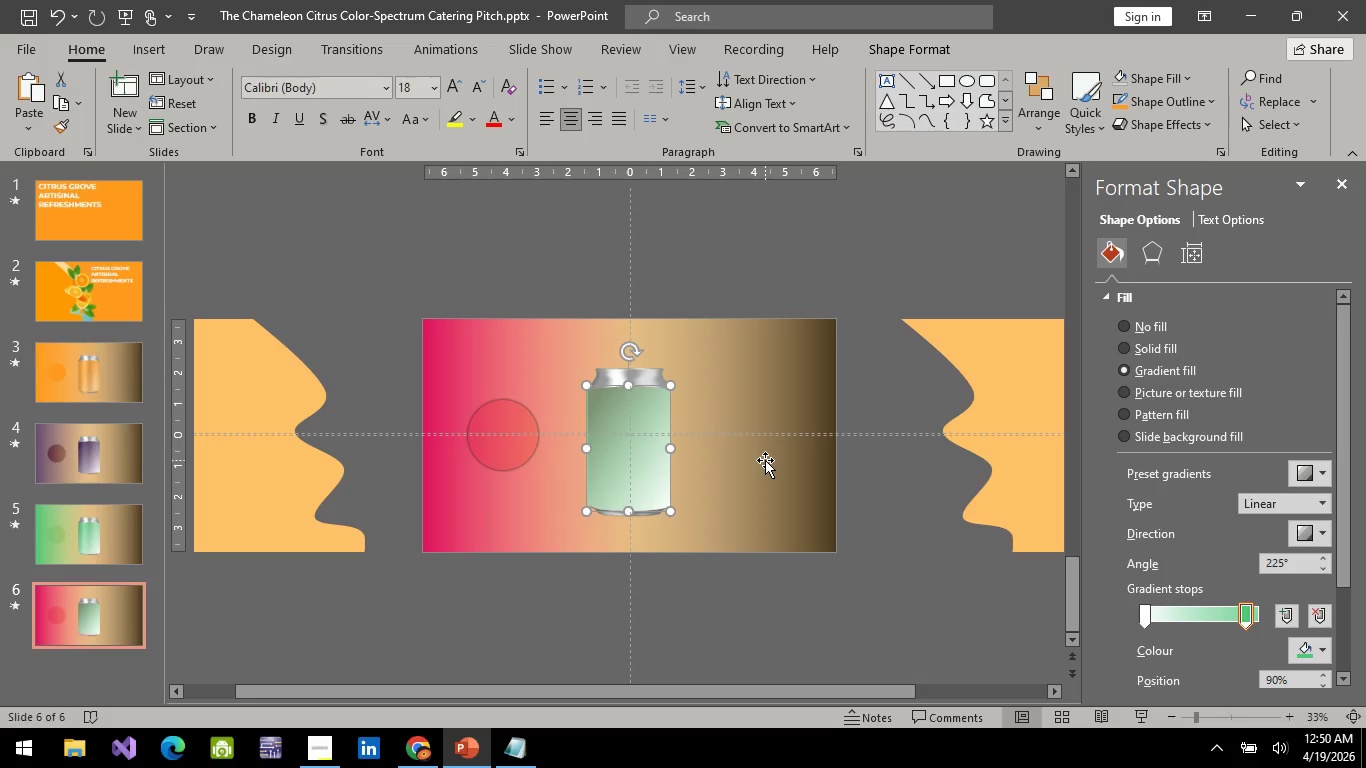 
hold_key(key=ArrowDown, duration=1.31)
 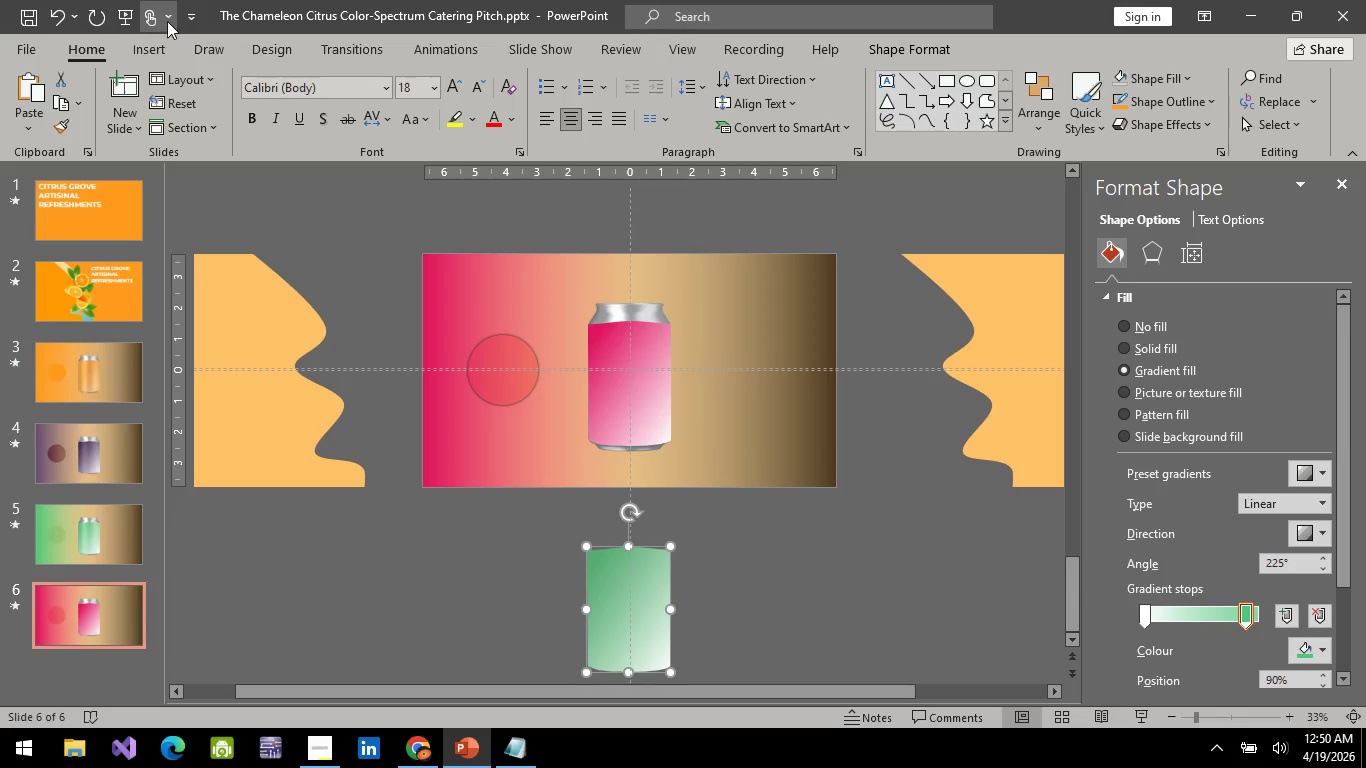 
left_click([134, 15])
 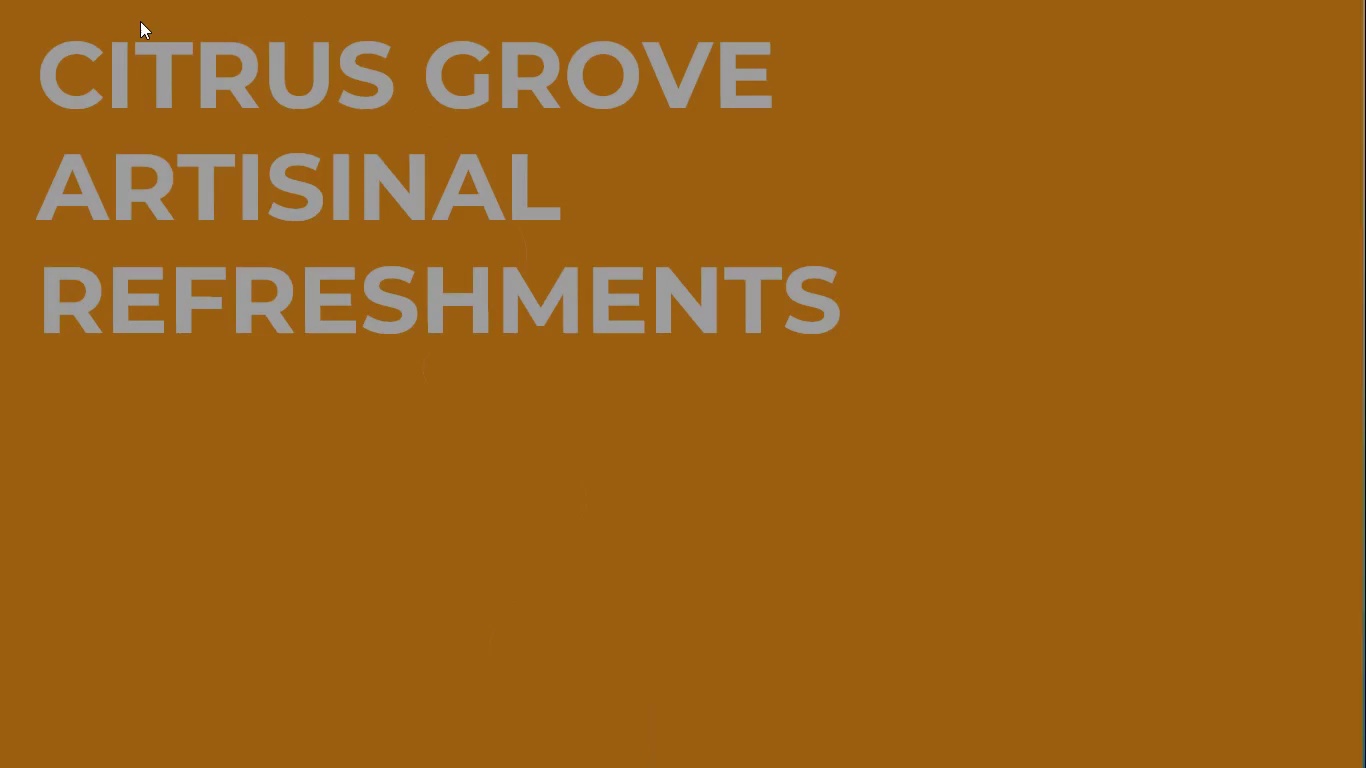 
key(Space)
 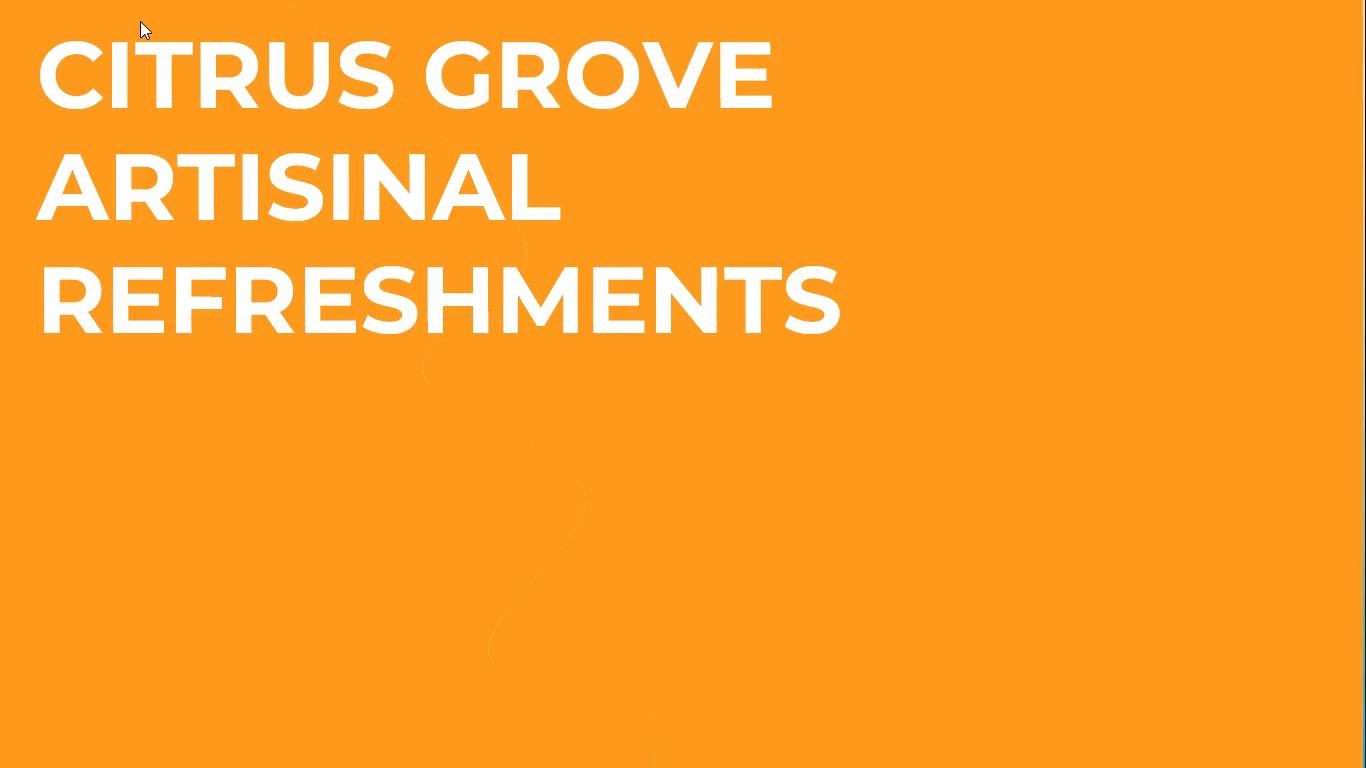 
key(Space)
 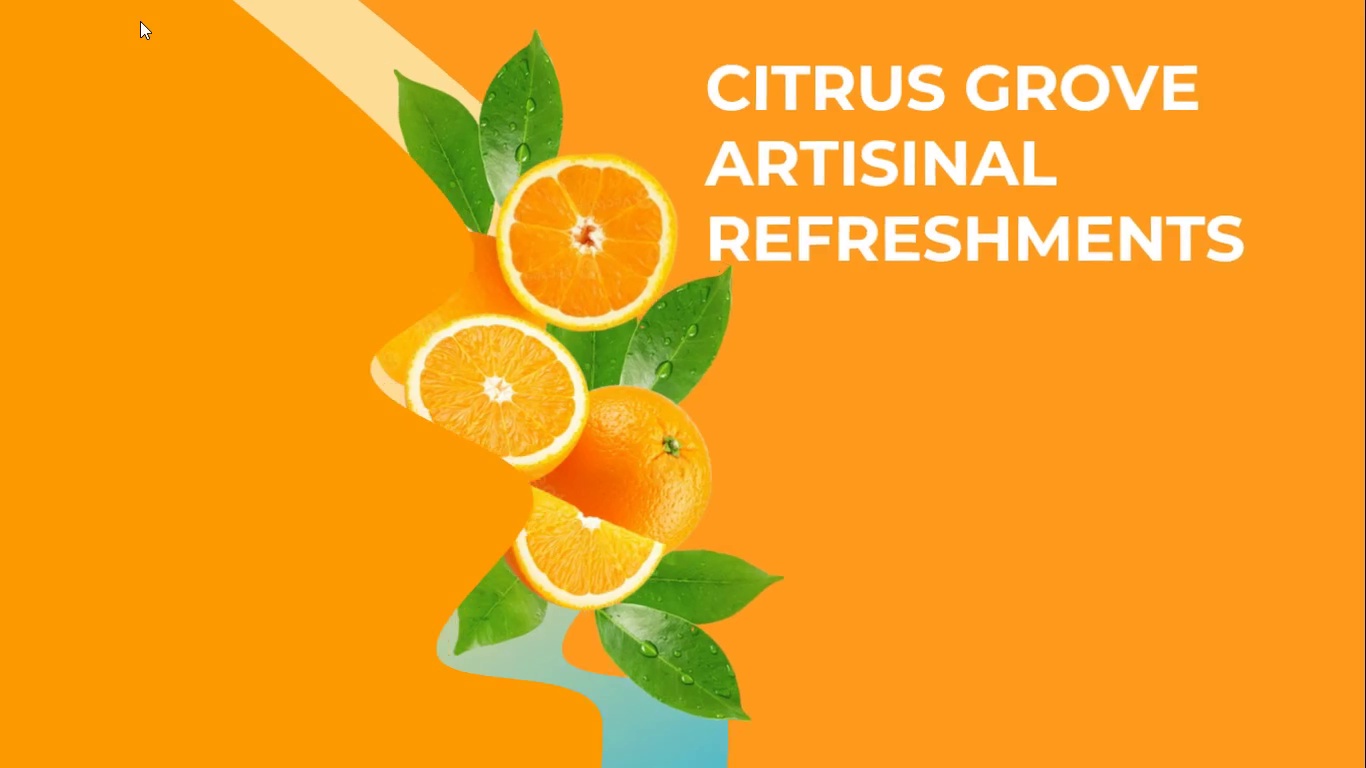 
key(Space)
 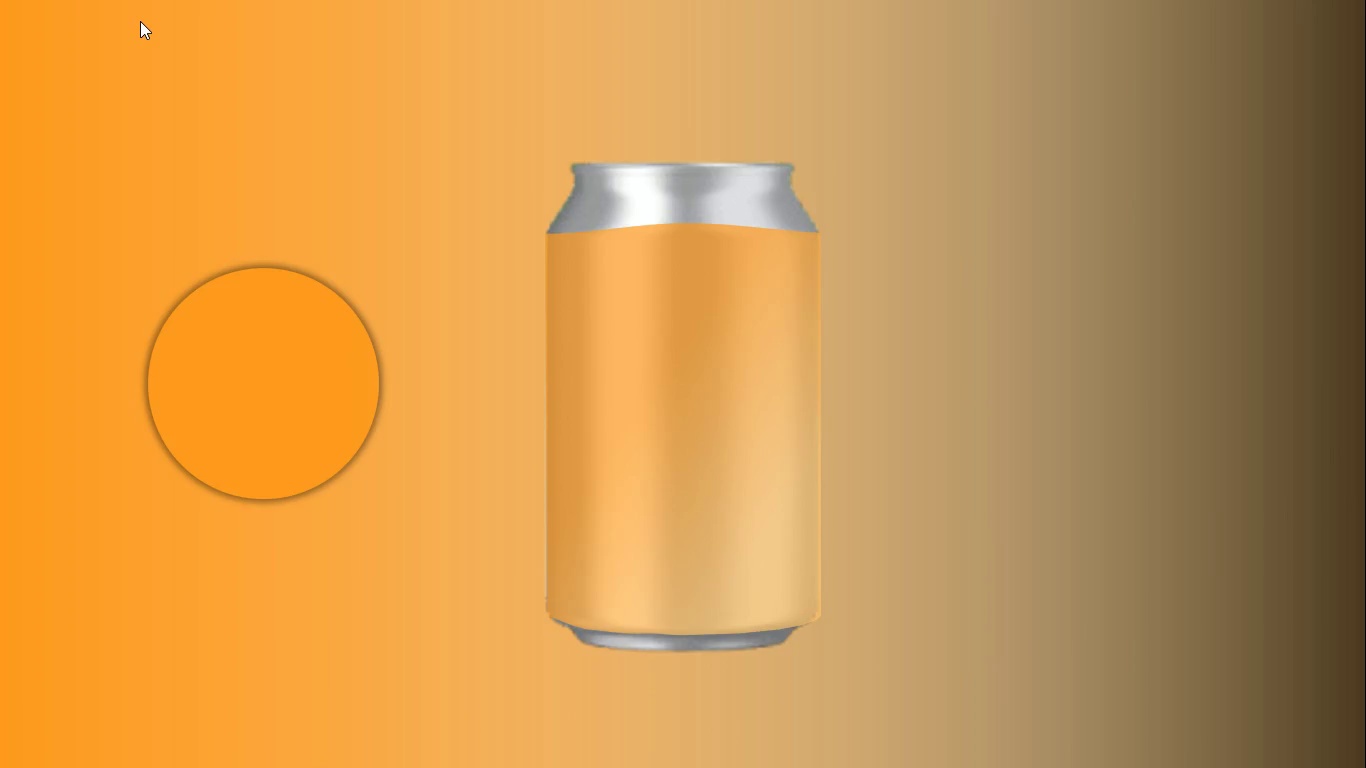 
key(Space)
 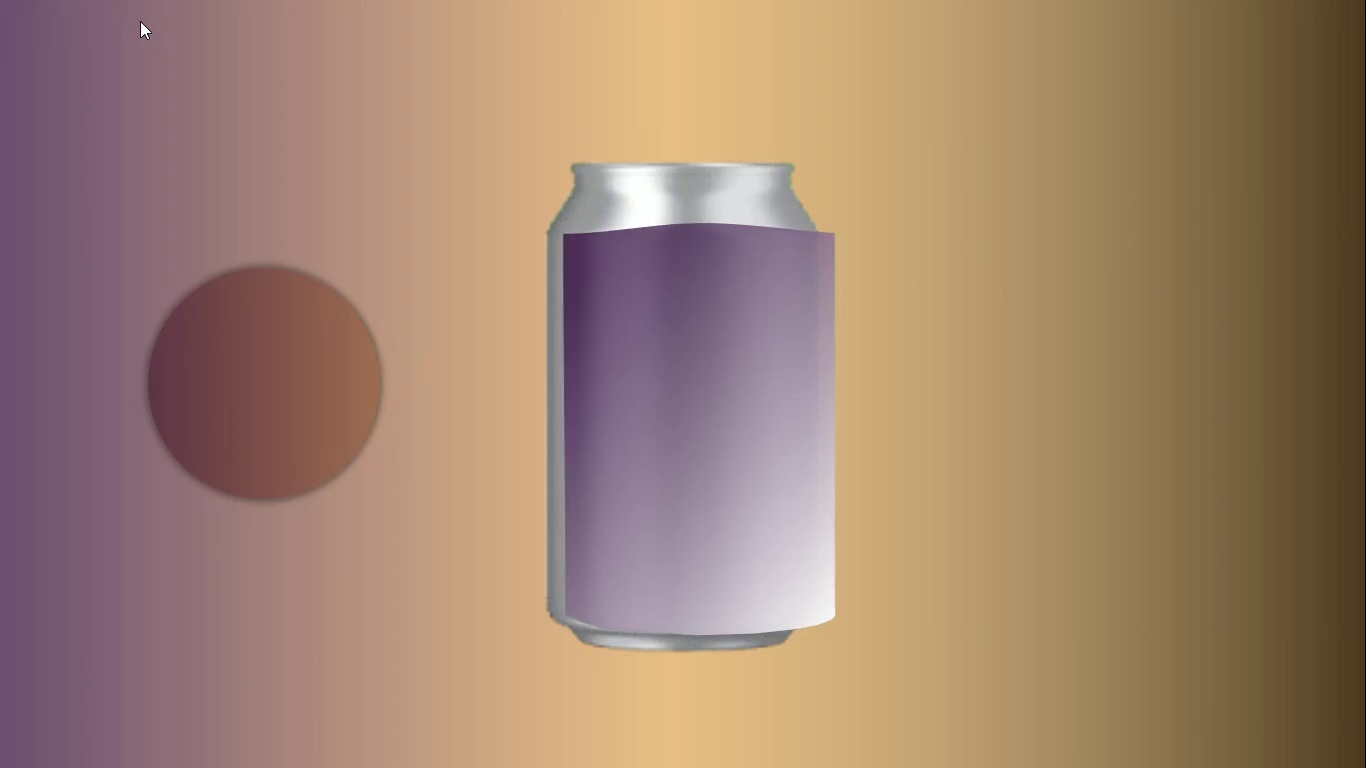 
key(Space)
 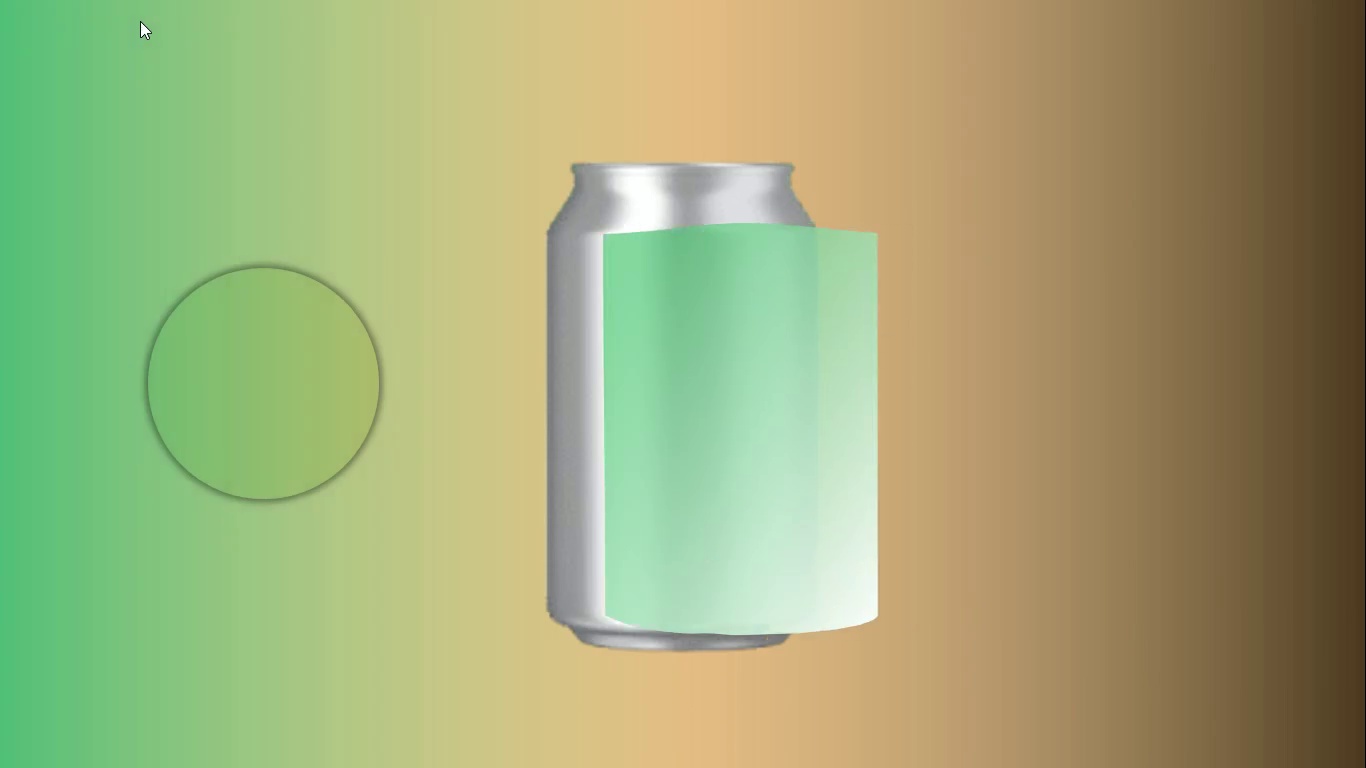 
key(Escape)
 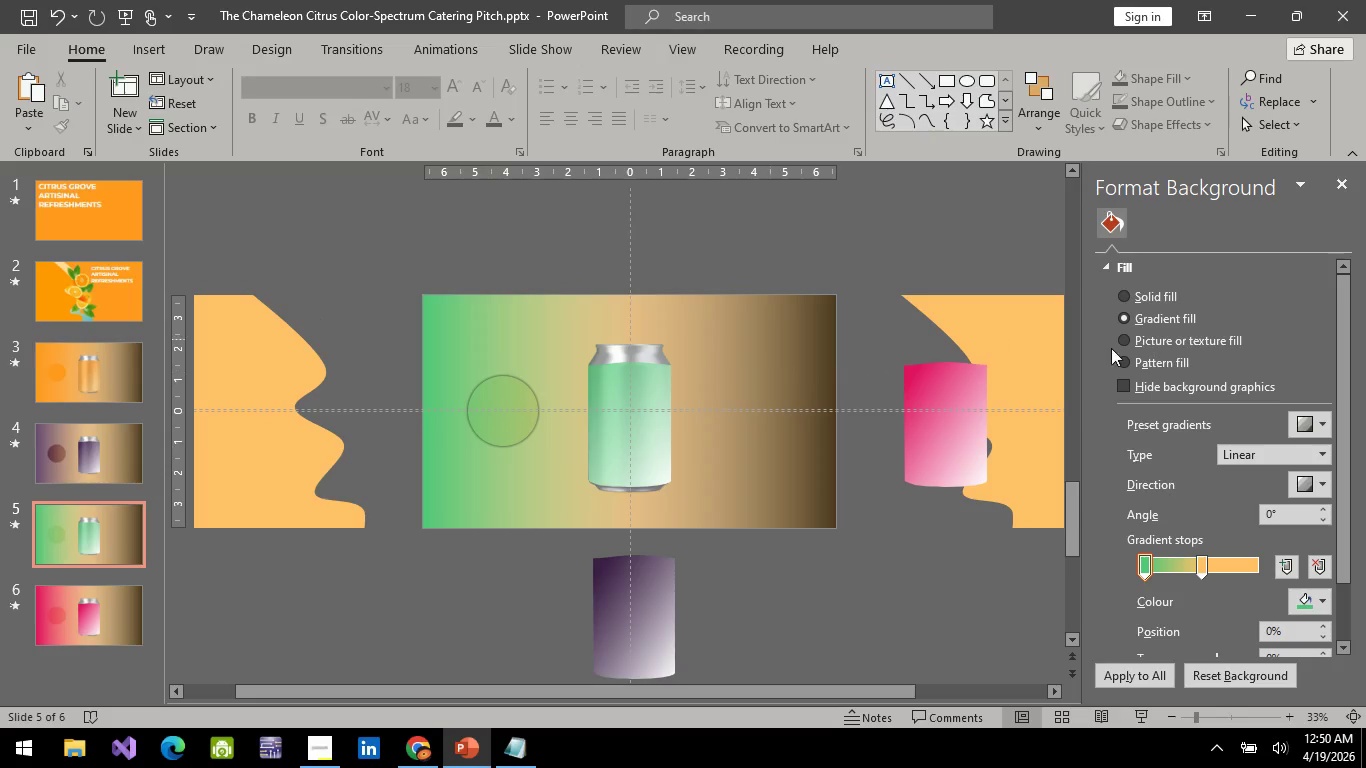 
left_click([917, 441])
 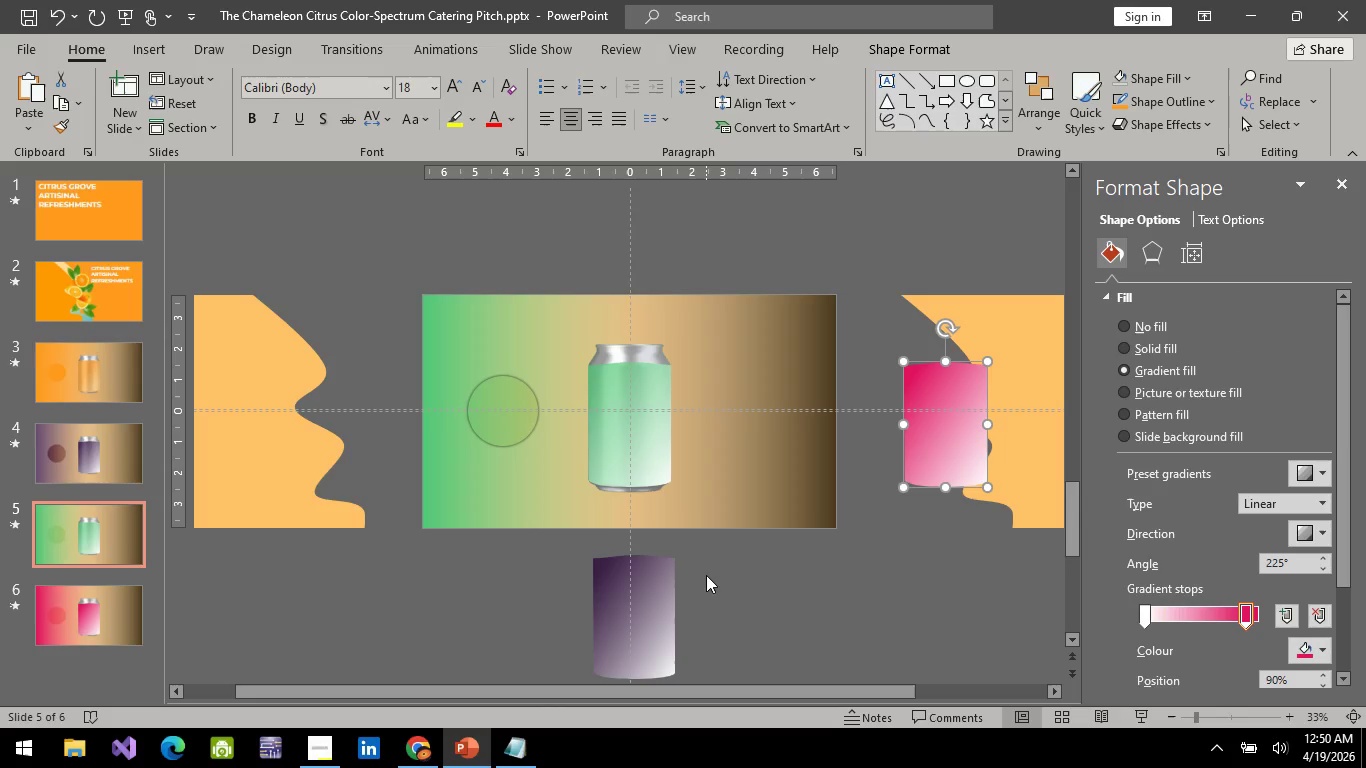 
left_click([128, 471])
 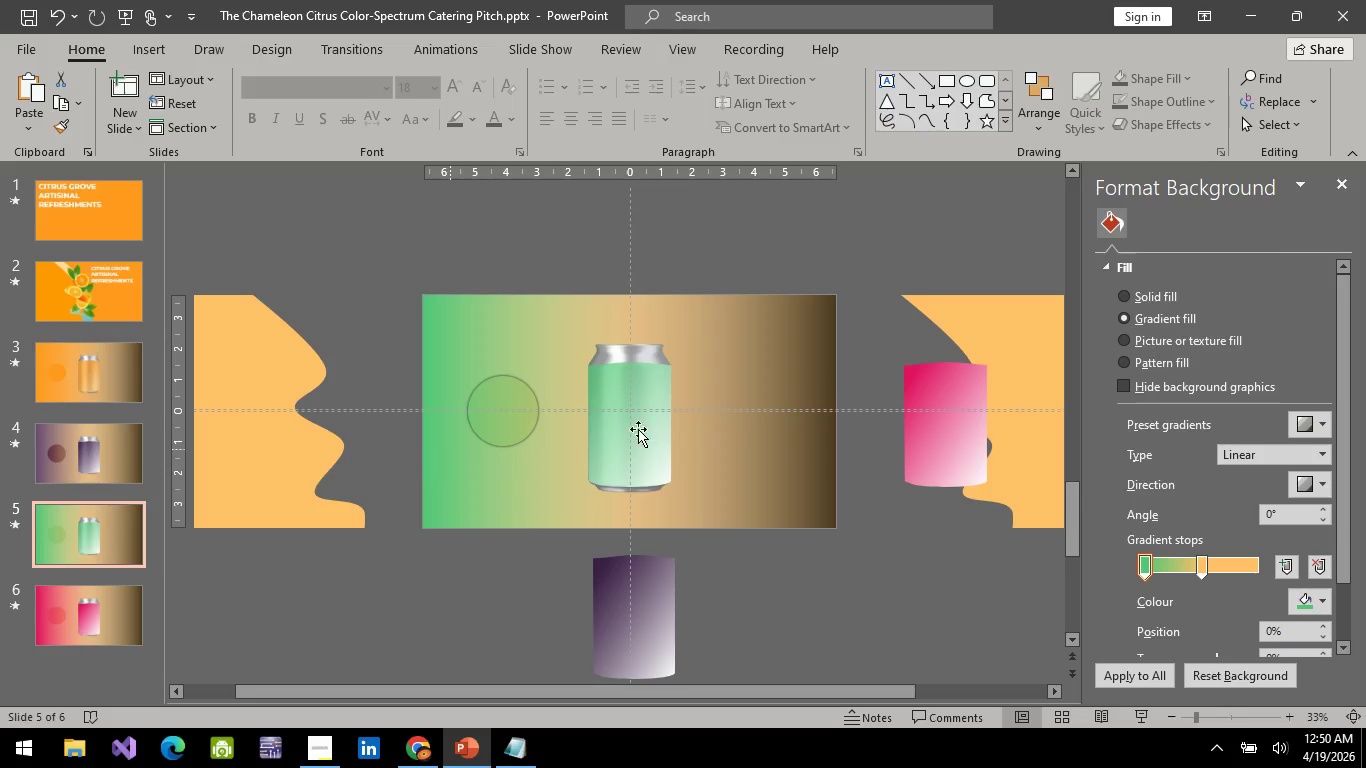 
wait(7.06)
 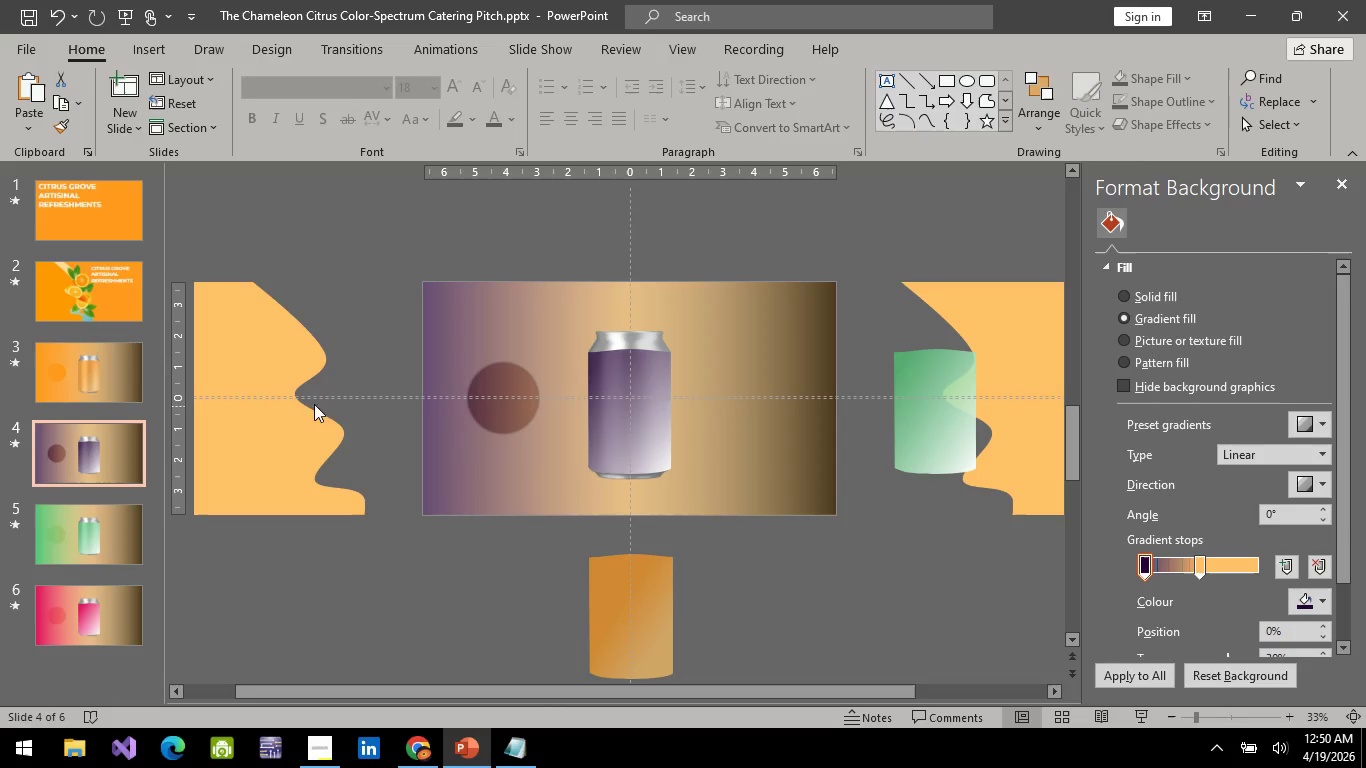 
left_click([101, 609])
 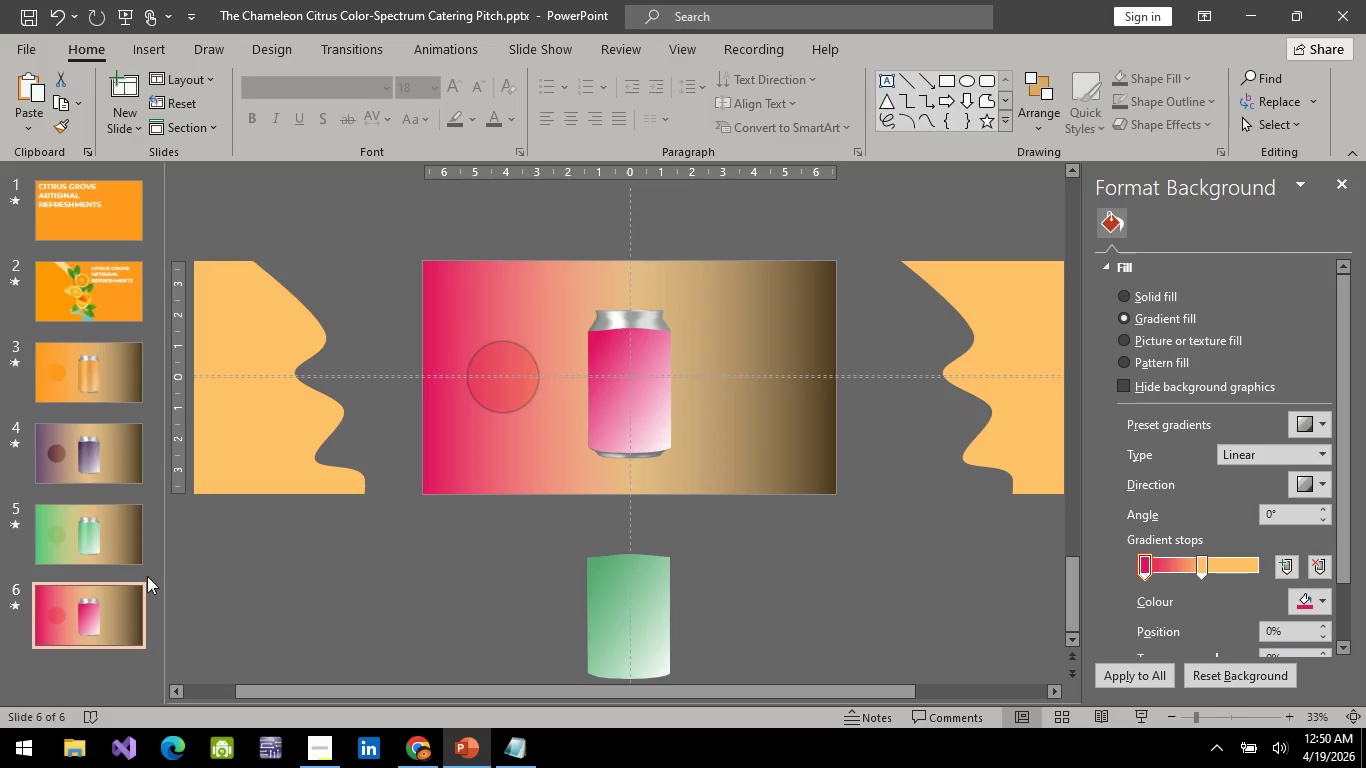 
left_click([131, 459])
 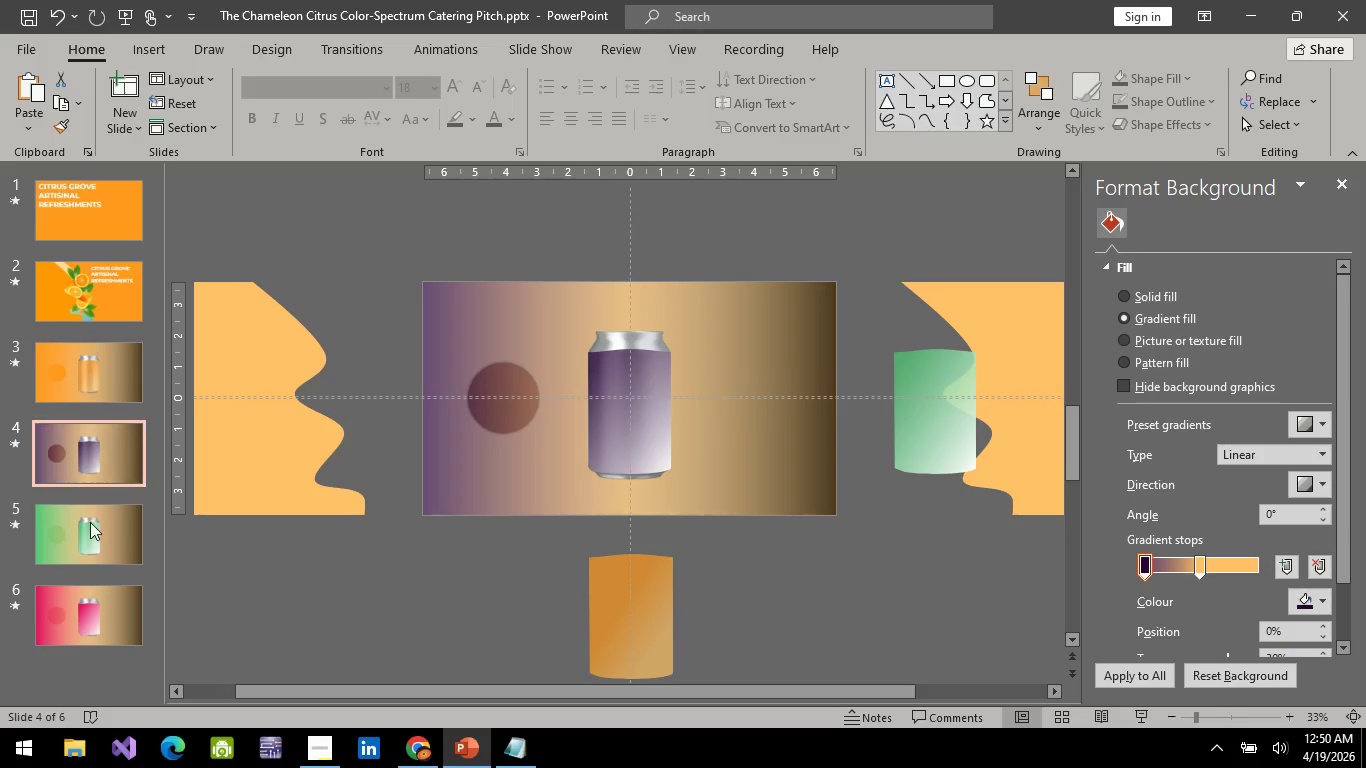 
wait(5.53)
 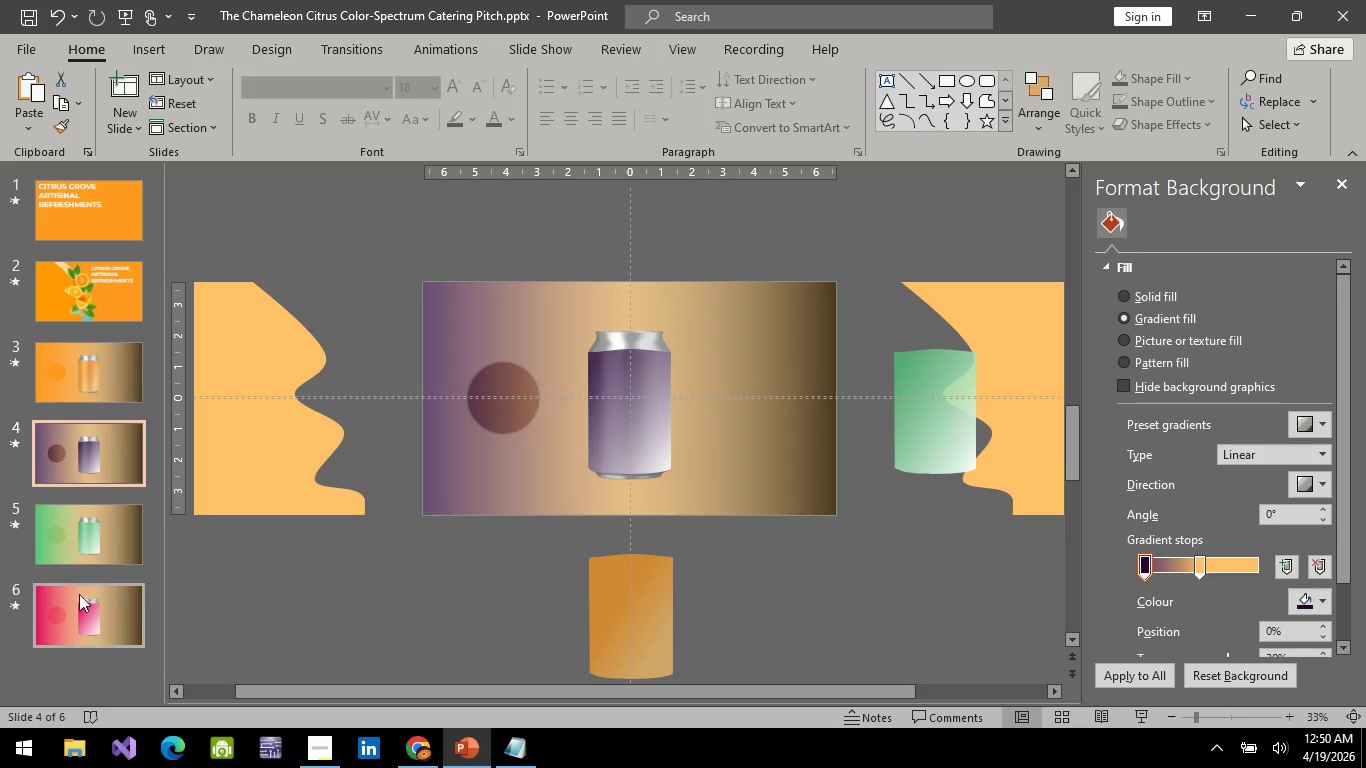 
left_click([101, 527])
 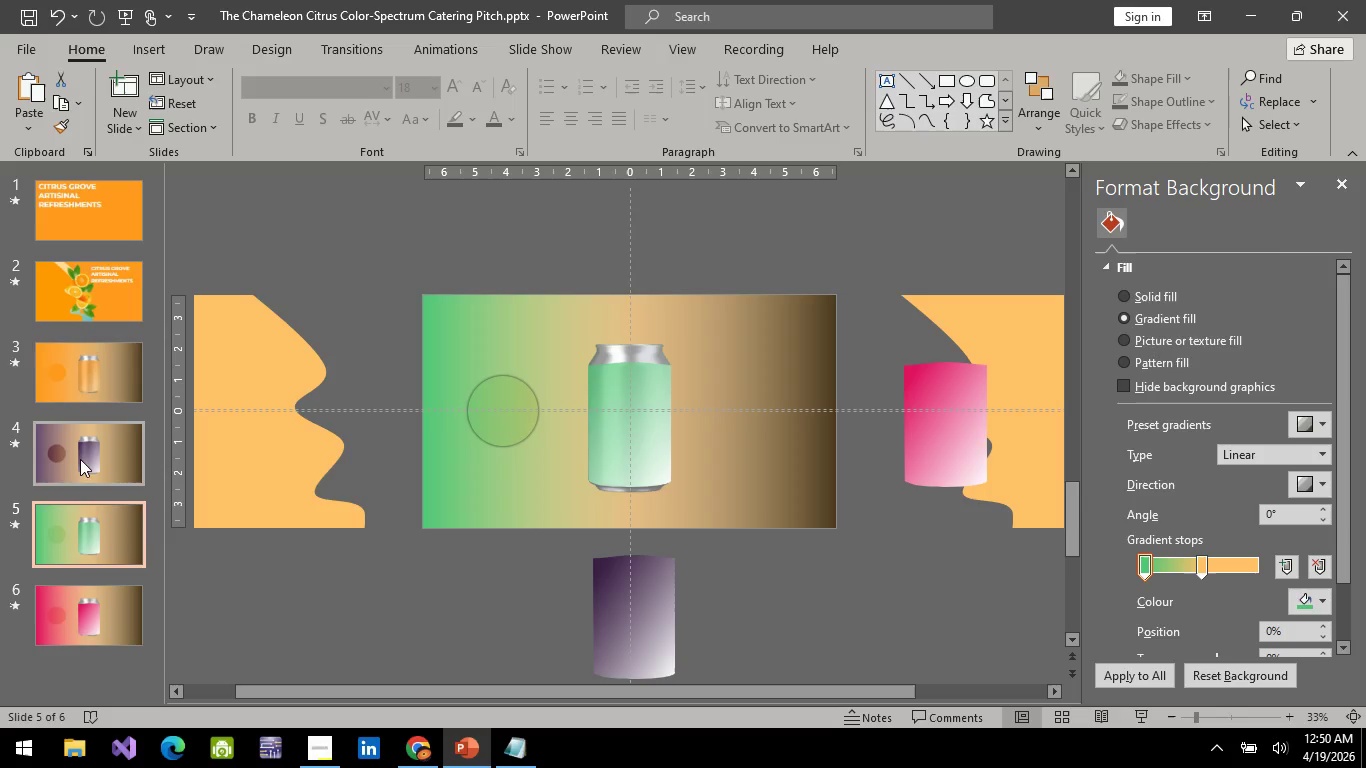 
left_click([106, 604])
 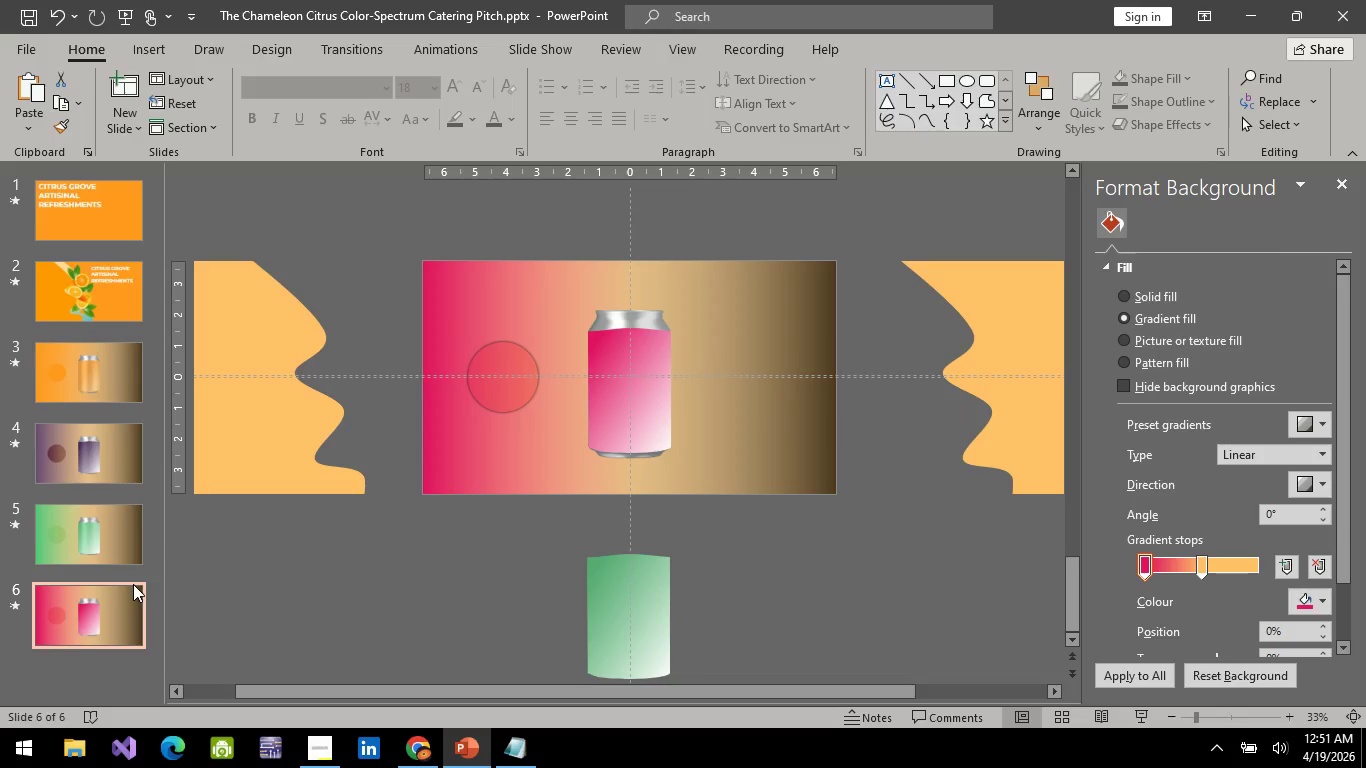 
left_click([115, 543])
 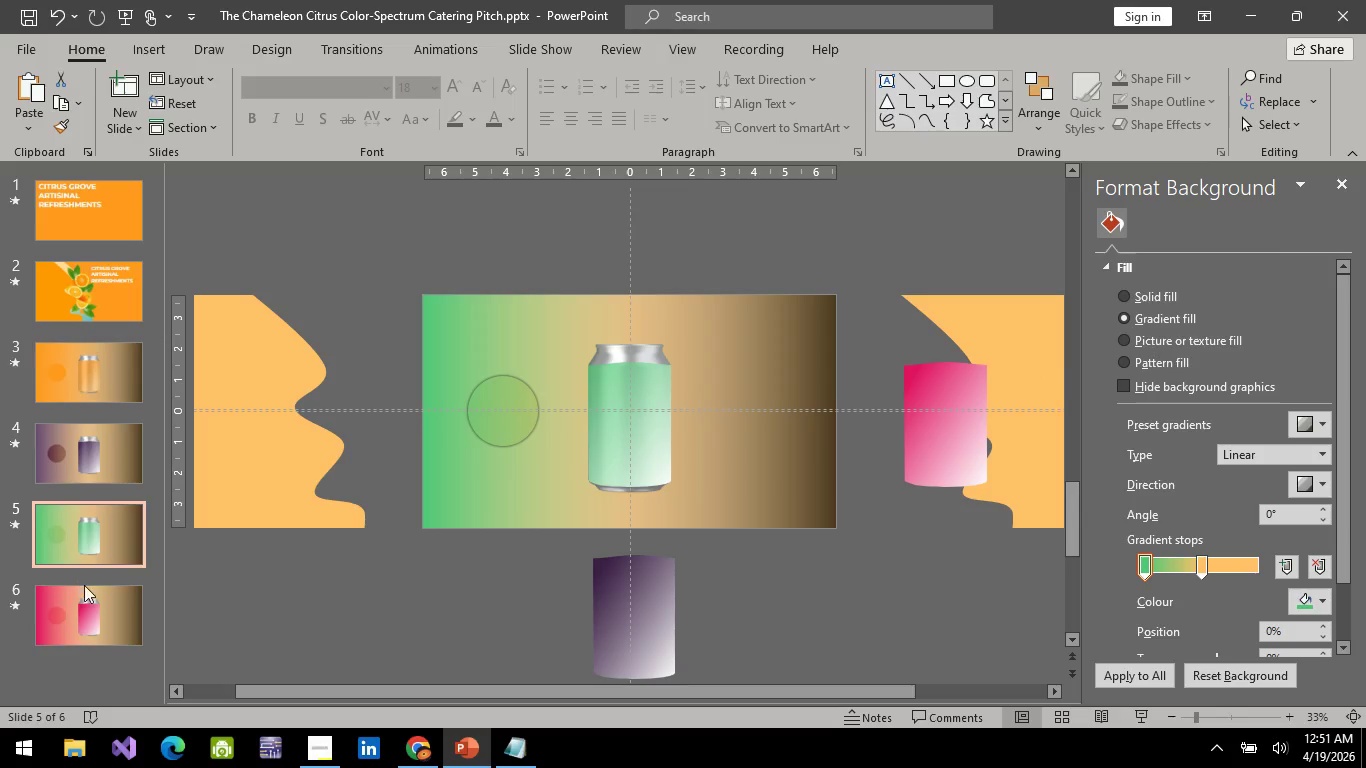 
wait(5.14)
 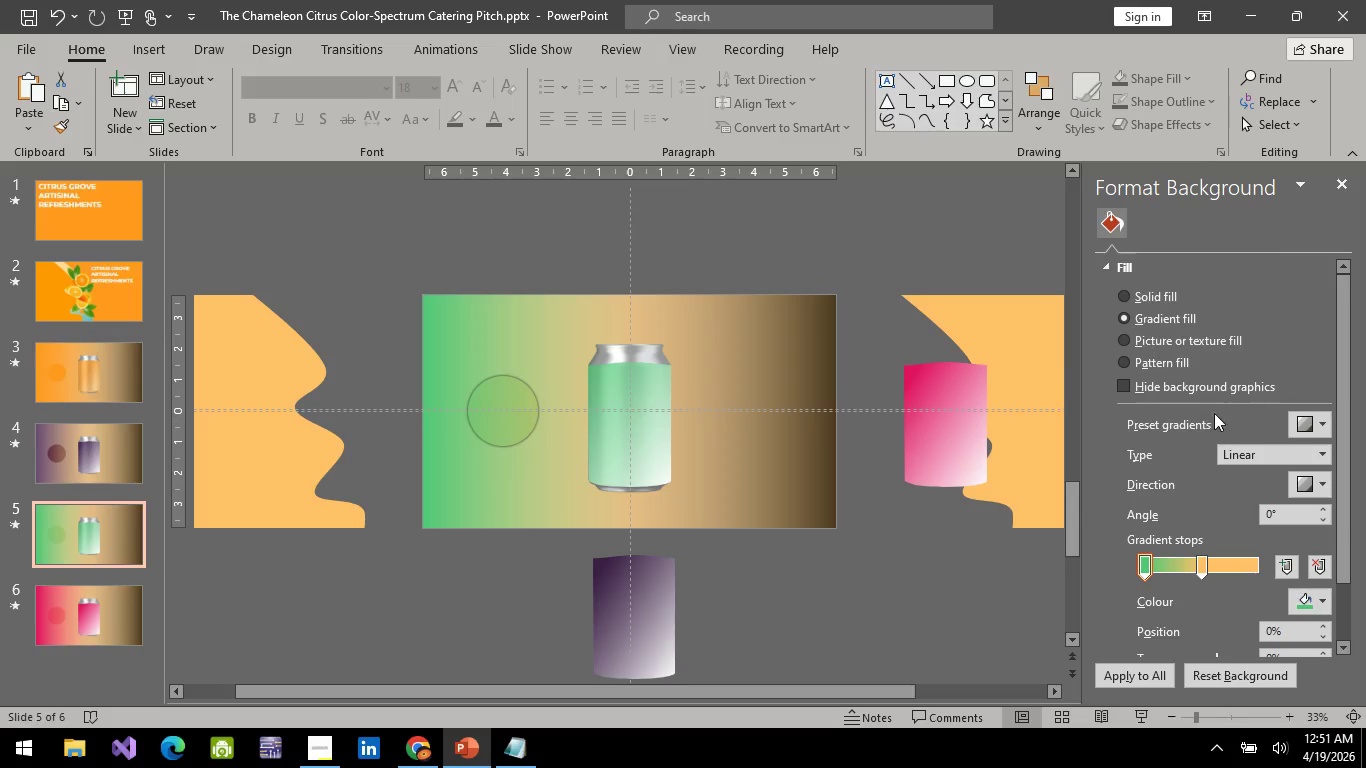 
left_click([108, 629])
 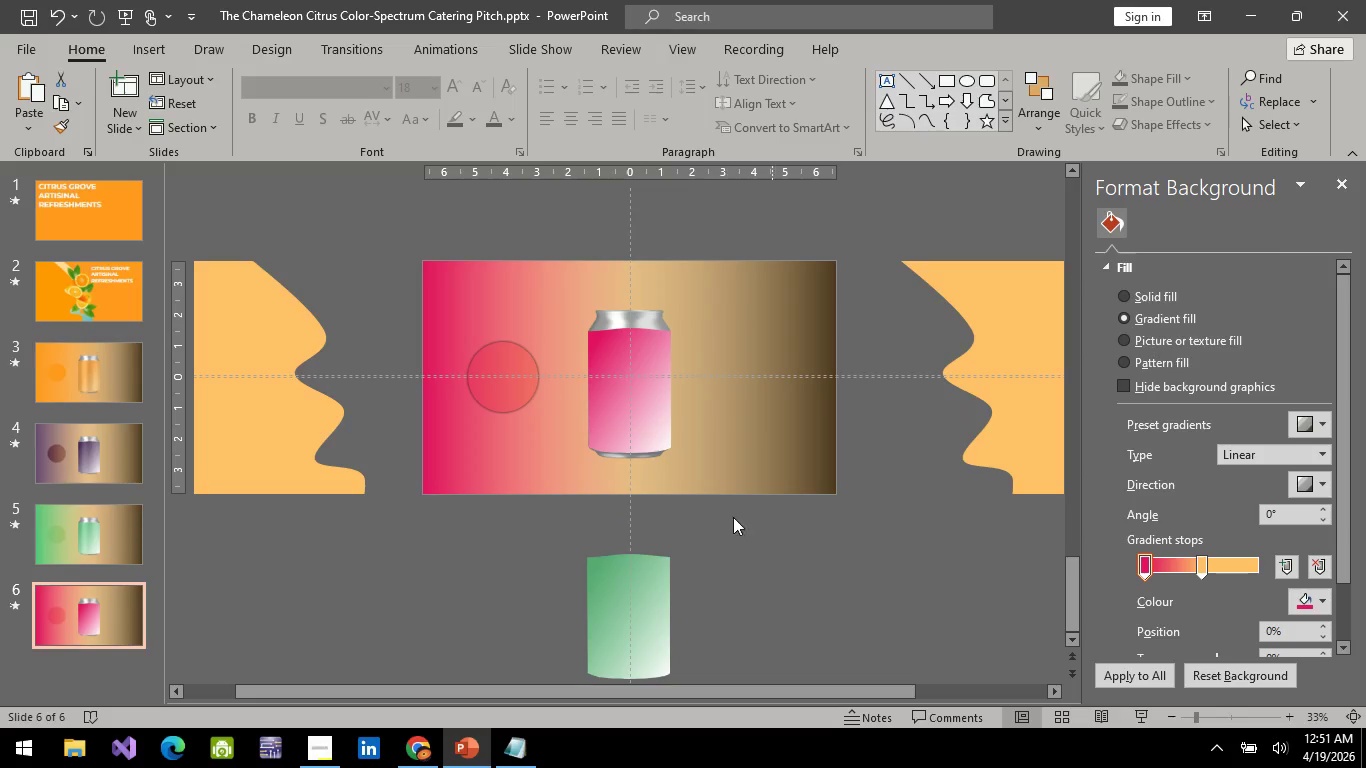 
left_click_drag(start_coordinate=[625, 634], to_coordinate=[625, 624])
 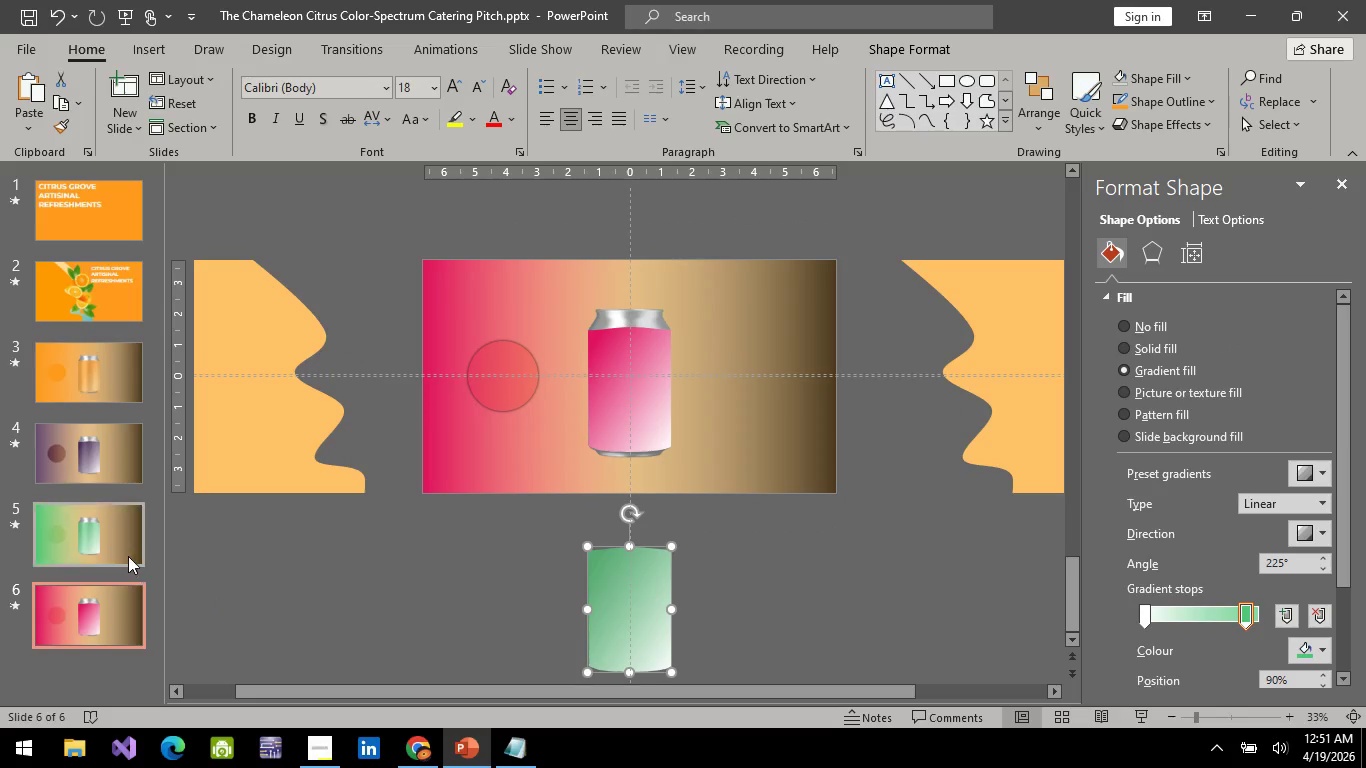 
left_click([128, 556])
 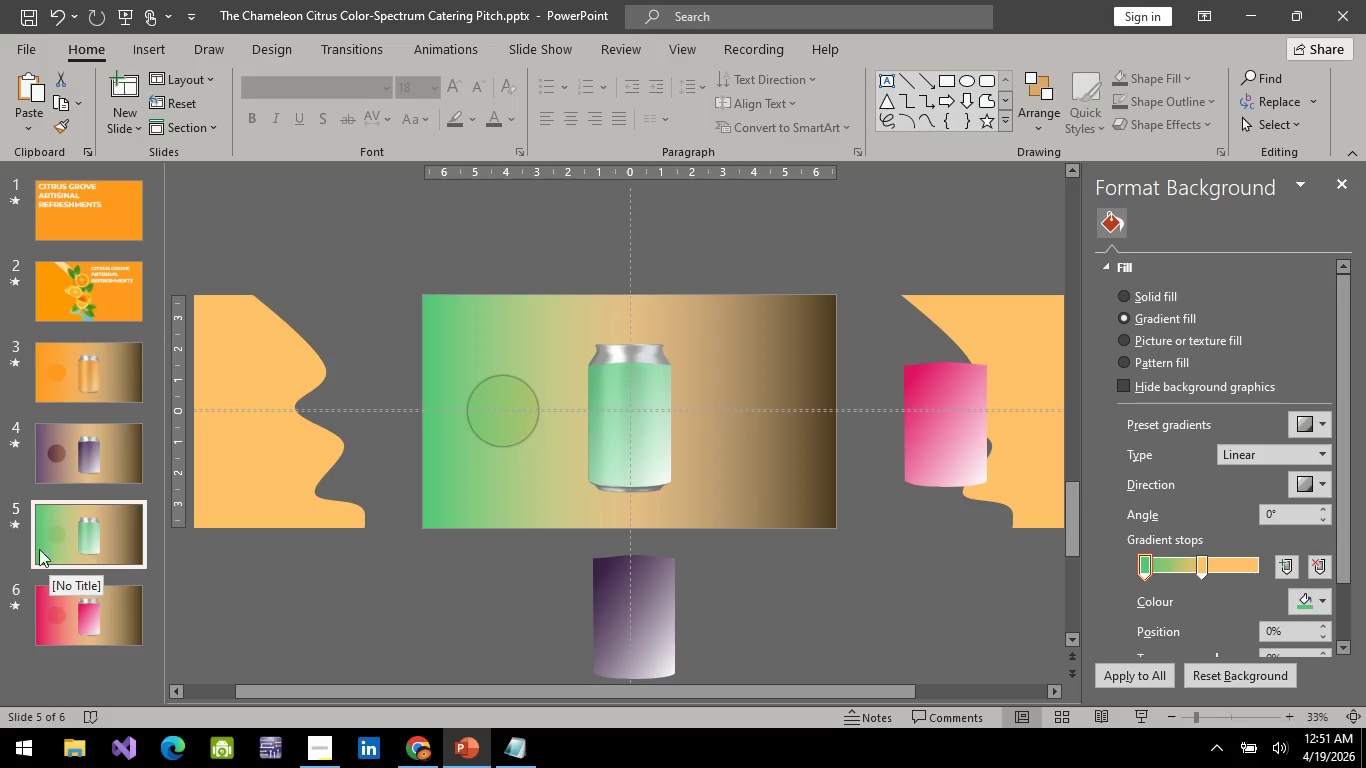 
wait(6.41)
 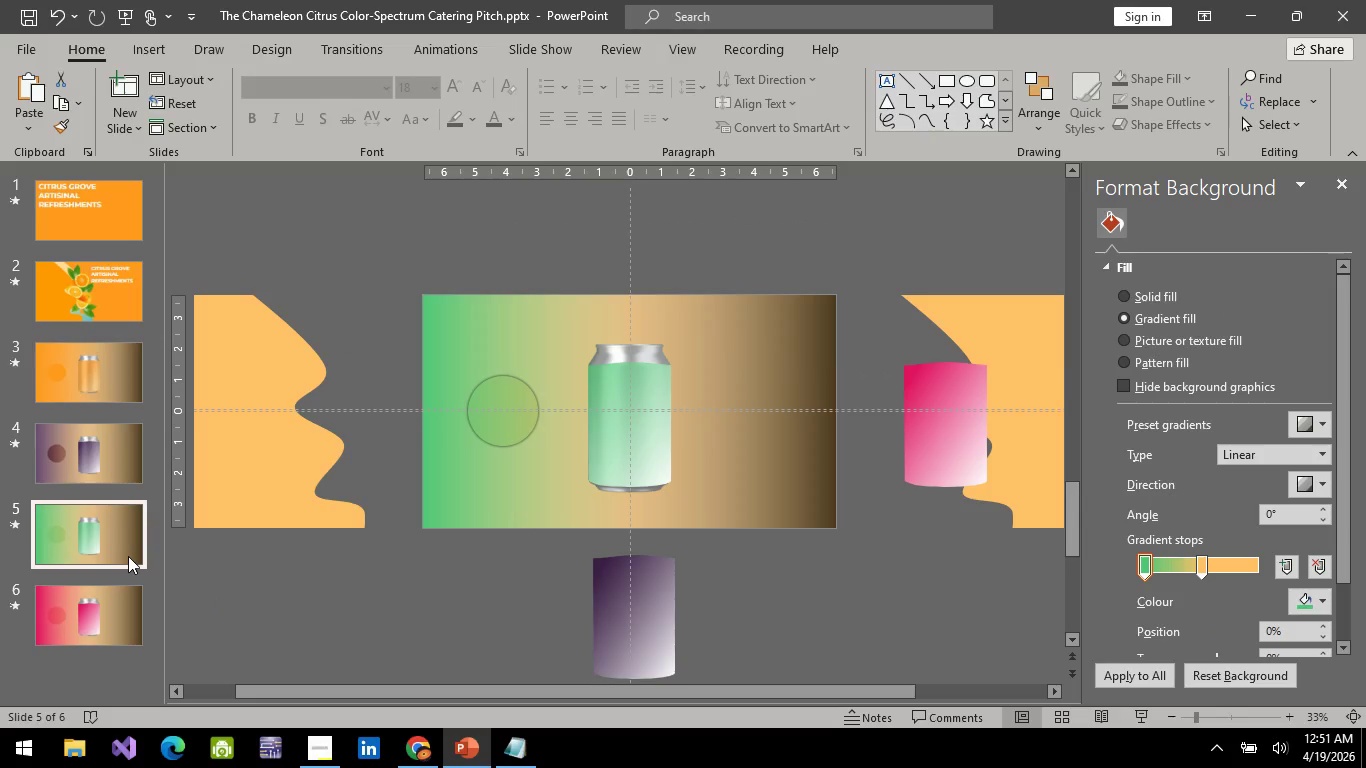 
left_click_drag(start_coordinate=[968, 427], to_coordinate=[905, 423])
 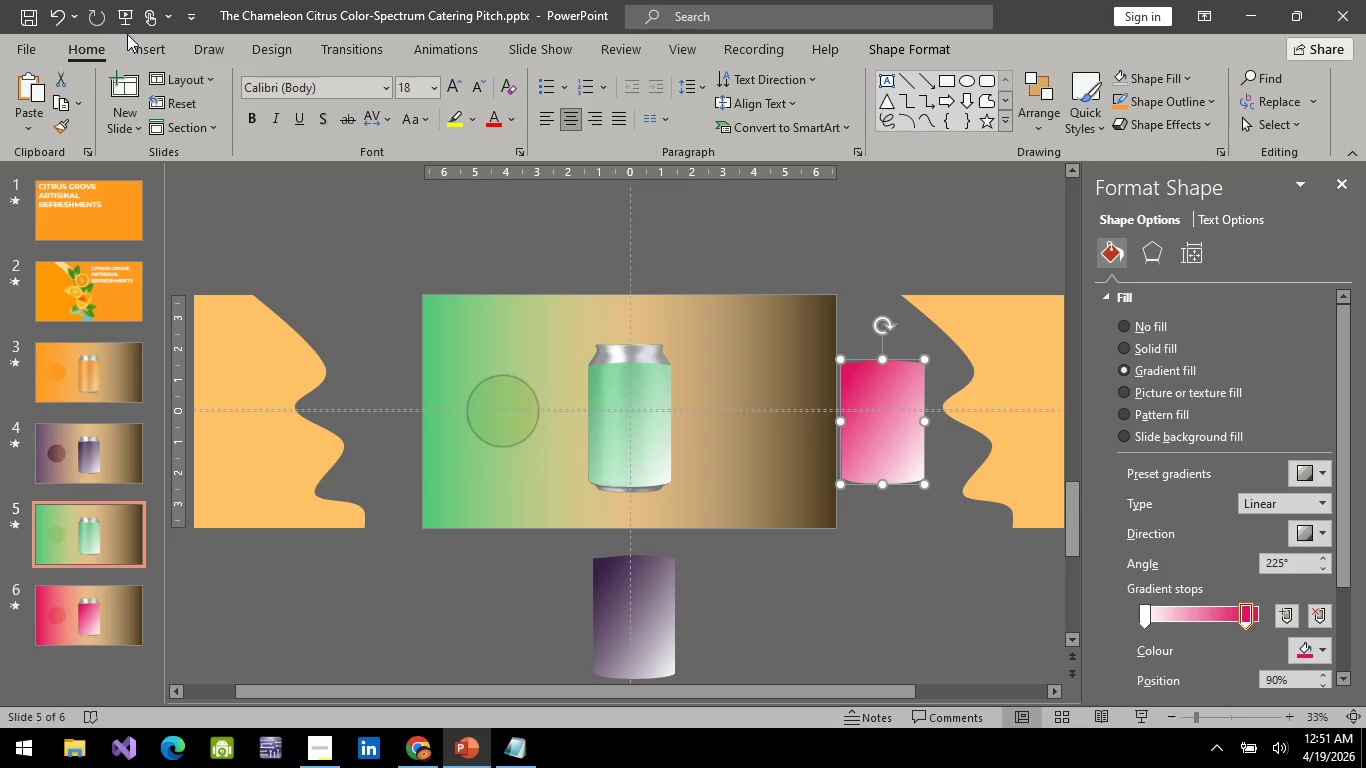 
left_click([128, 23])
 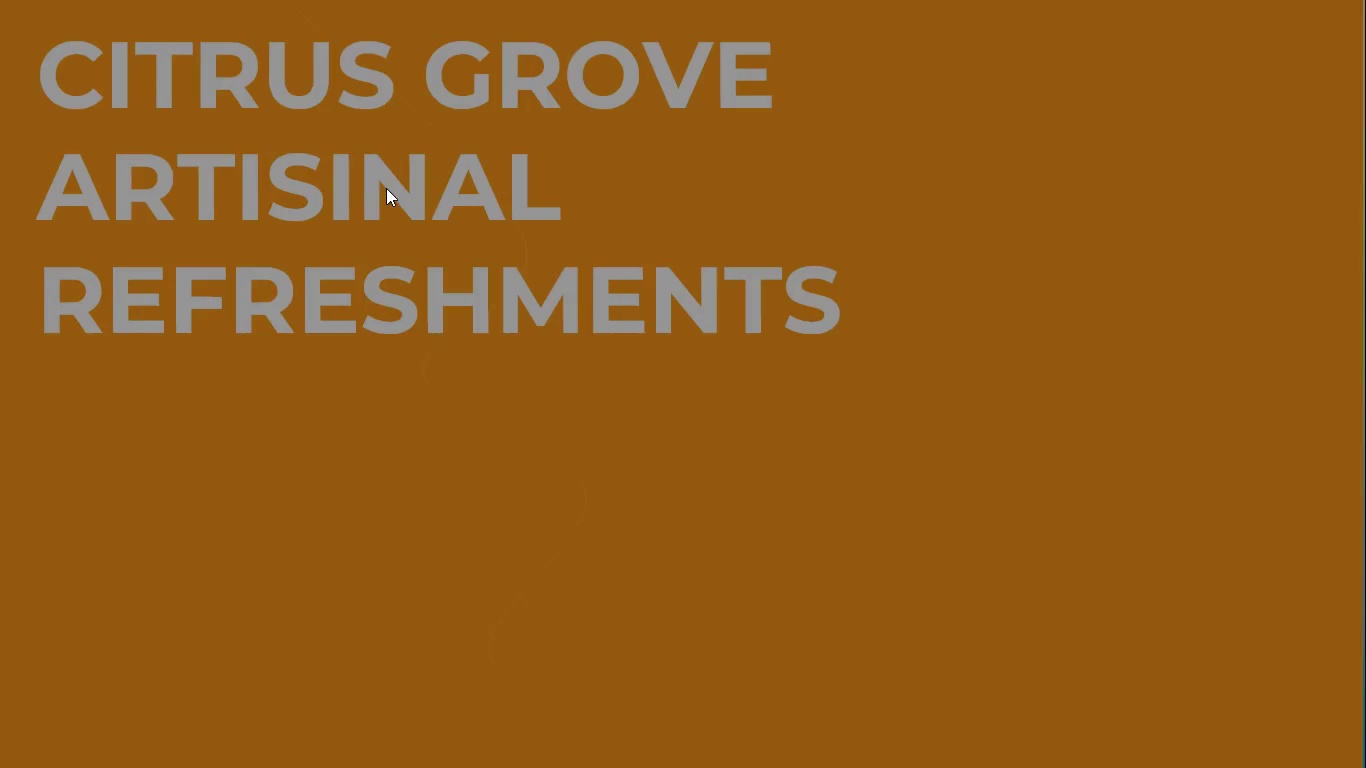 
key(Space)
 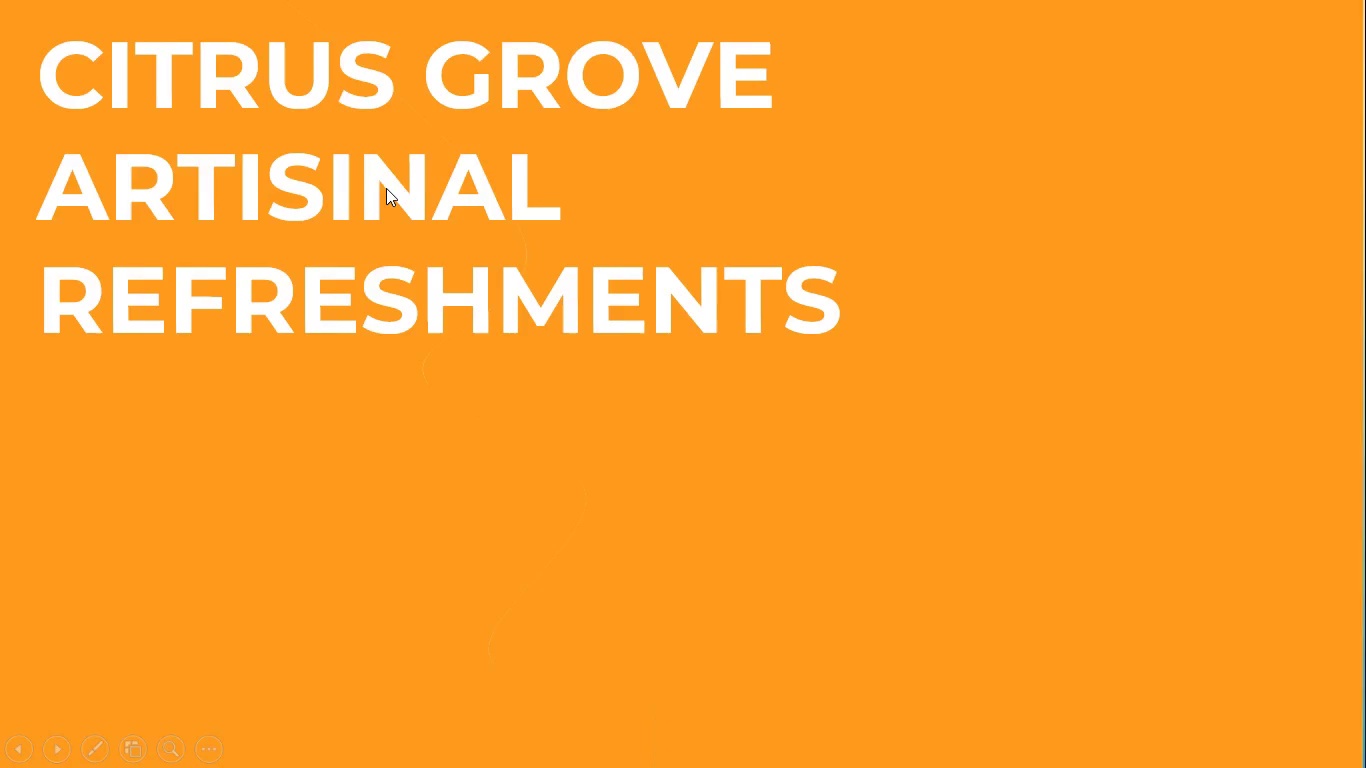 
key(Space)
 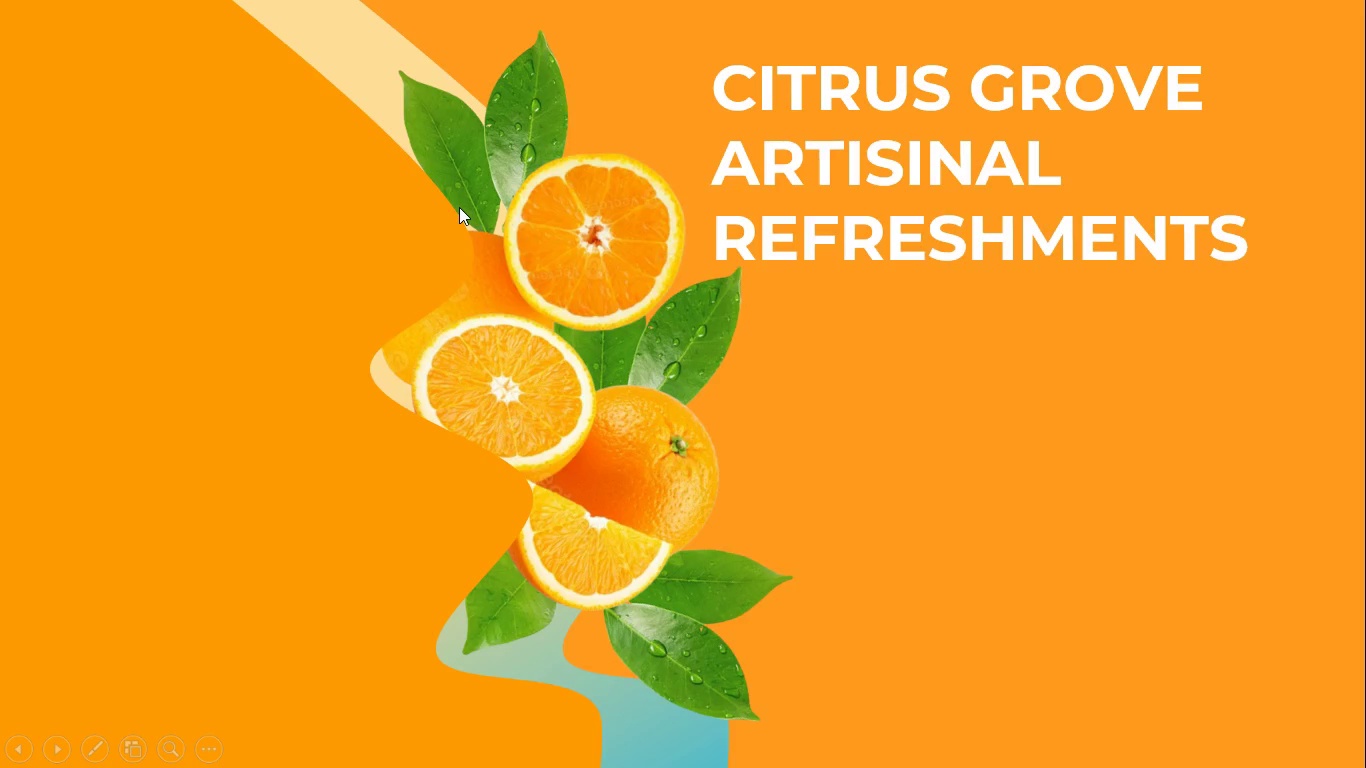 
key(Space)
 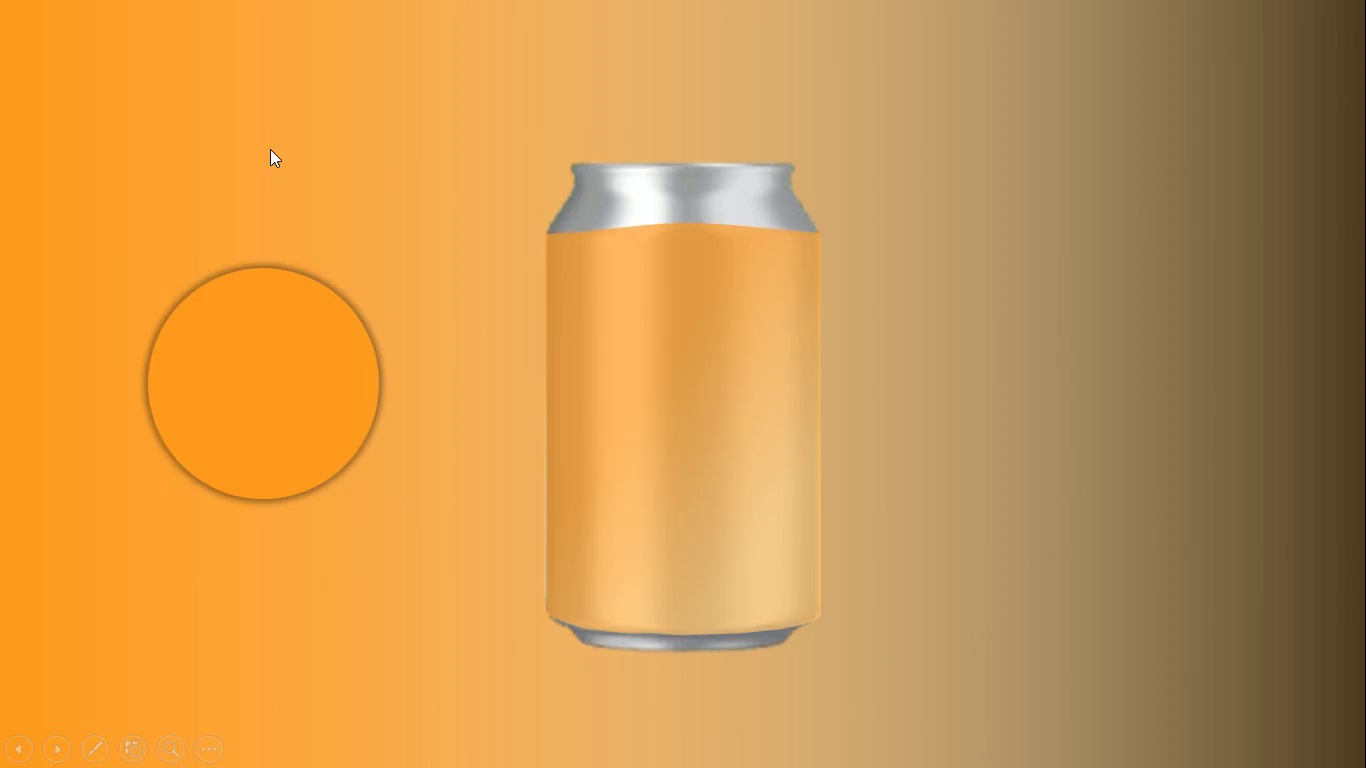 
key(Space)
 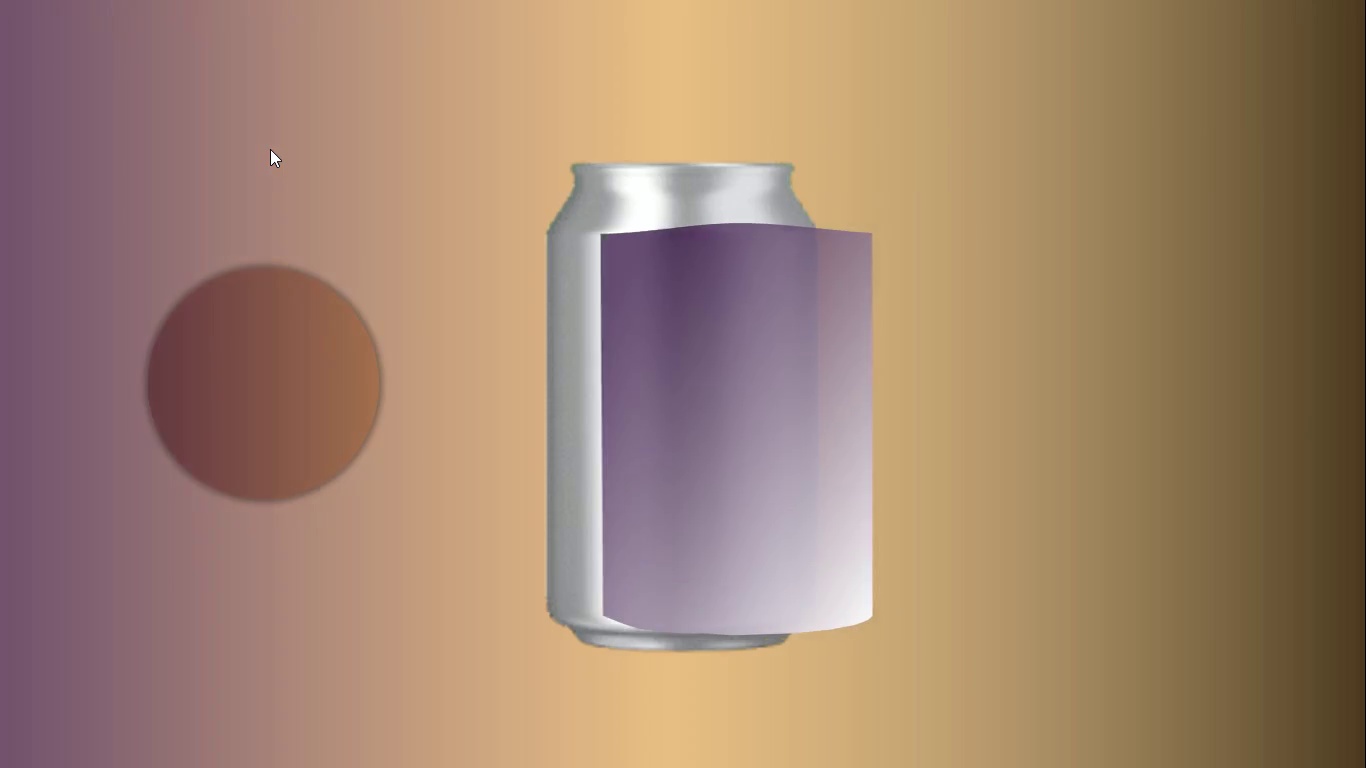 
key(Space)
 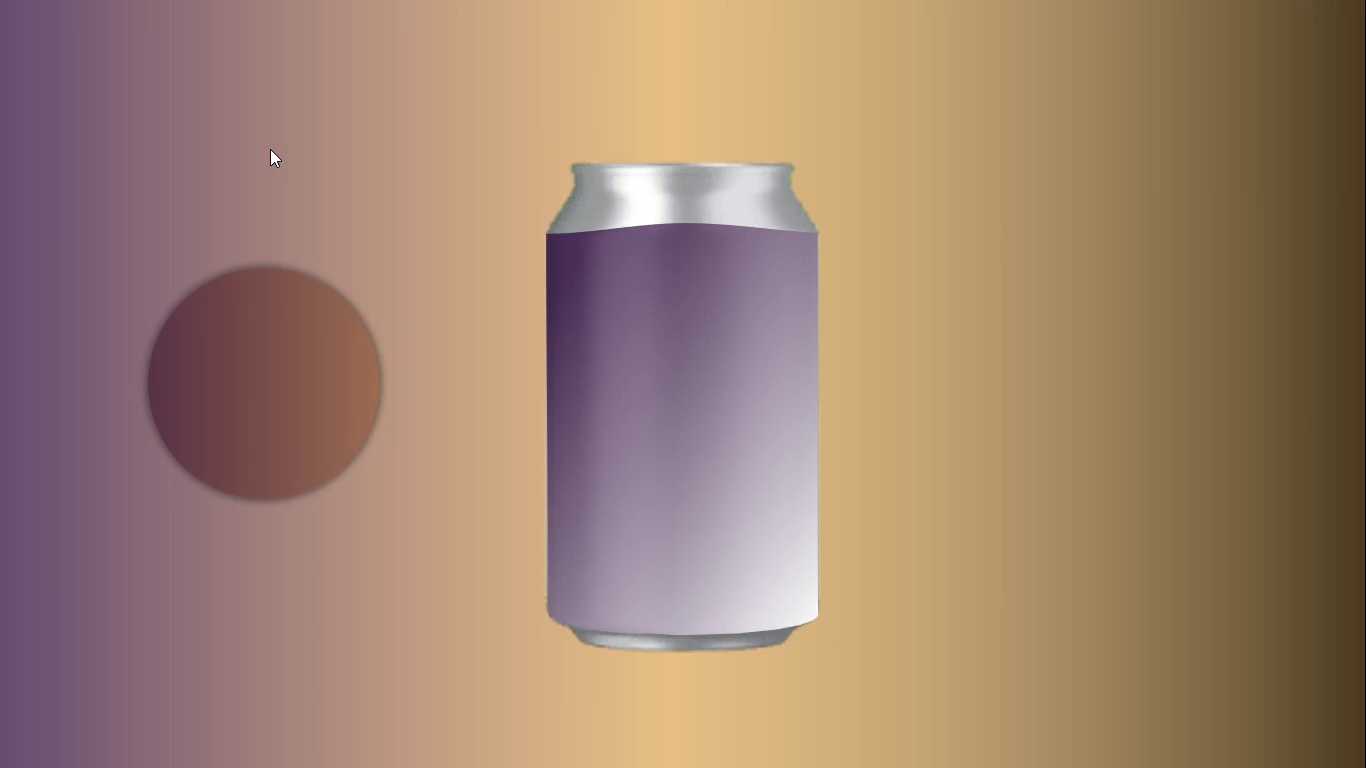 
key(Space)
 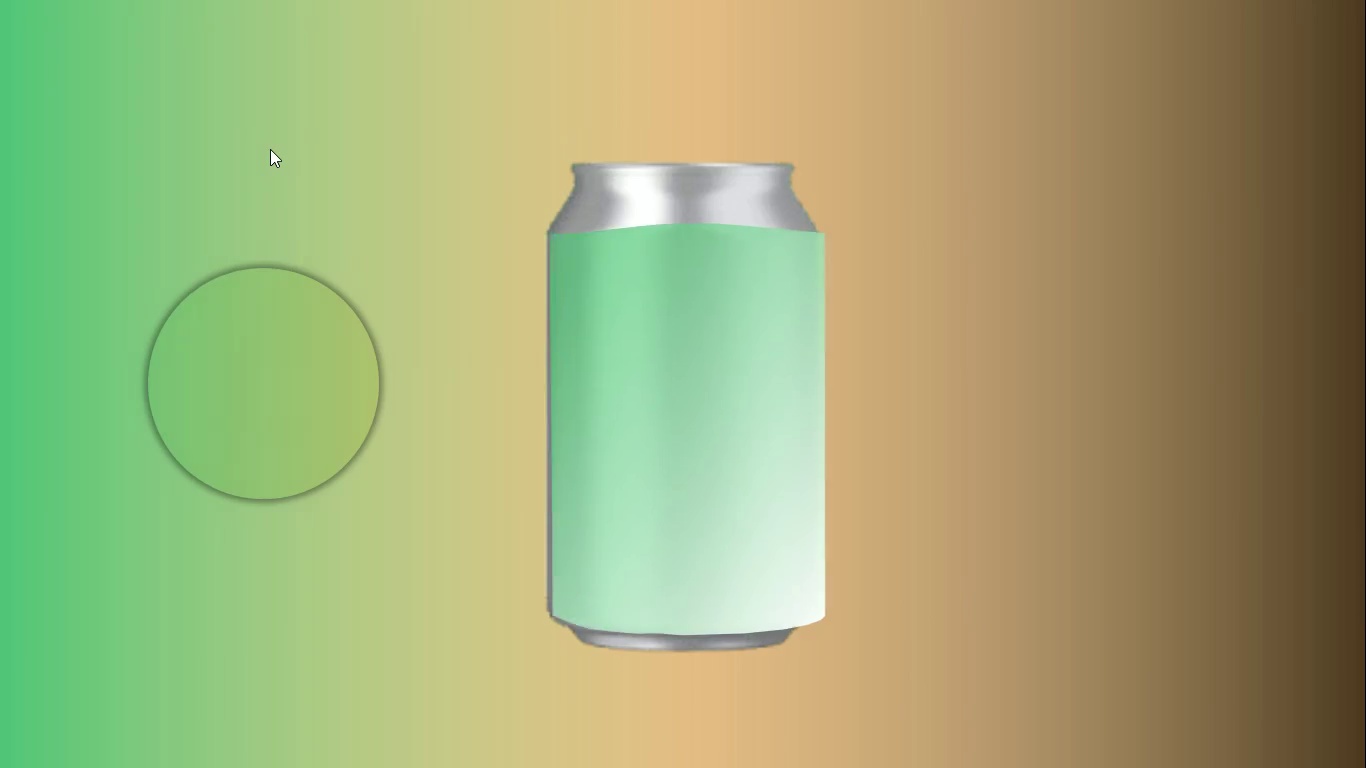 
key(Escape)
 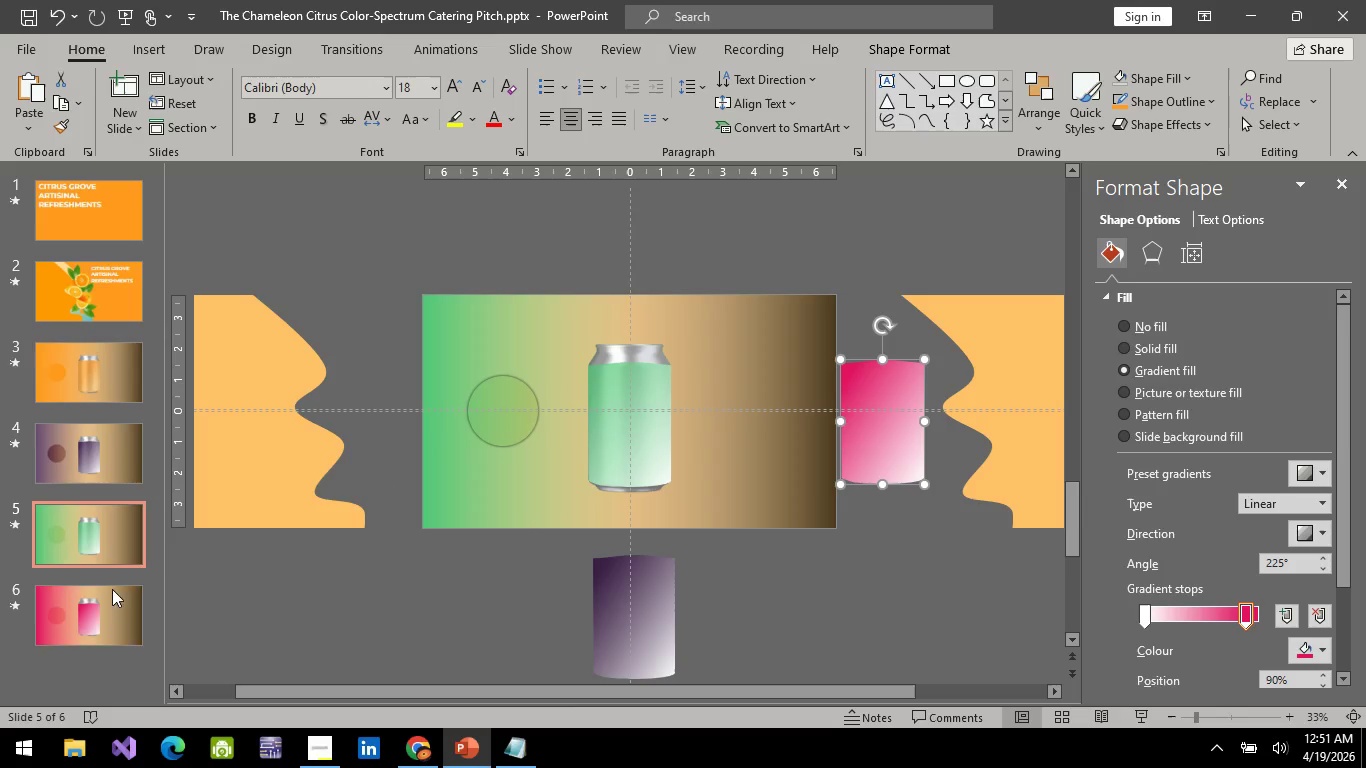 
left_click_drag(start_coordinate=[84, 671], to_coordinate=[84, 663])
 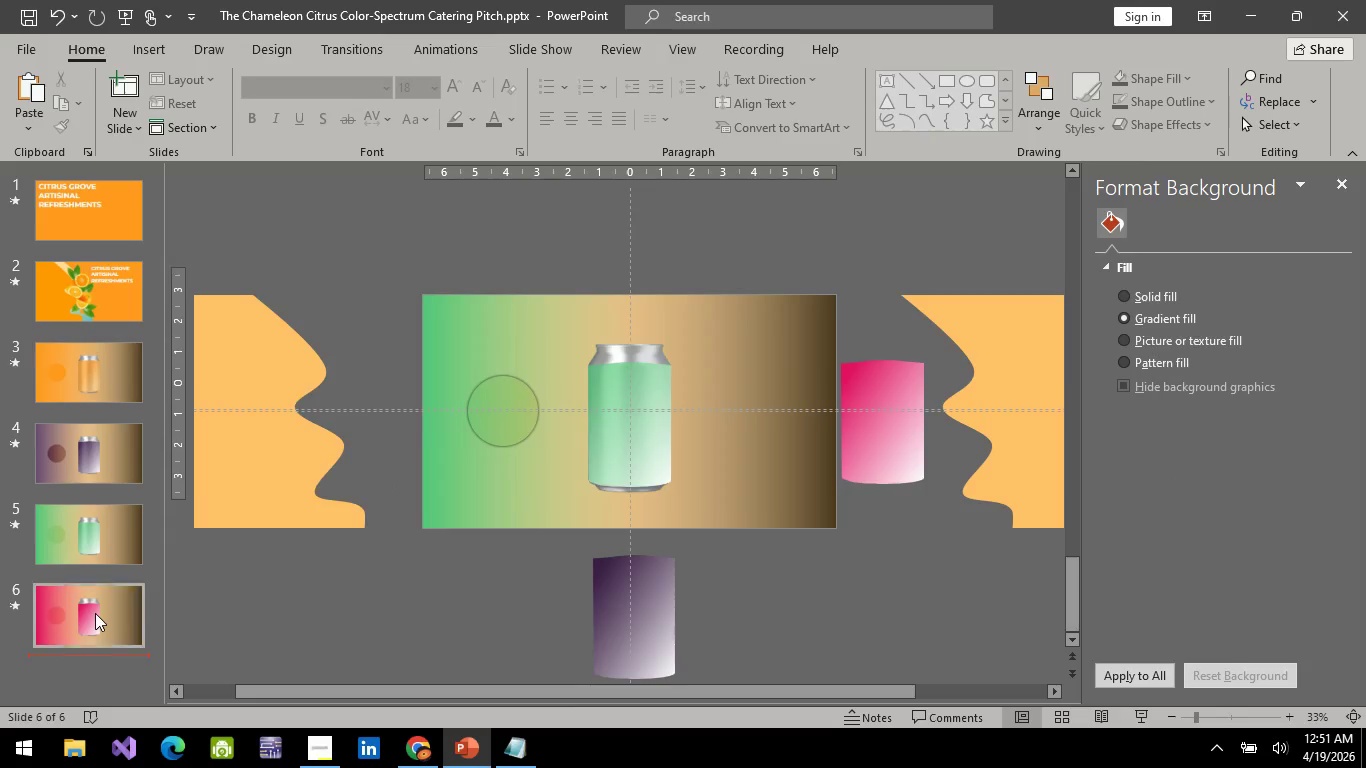 
double_click([95, 613])
 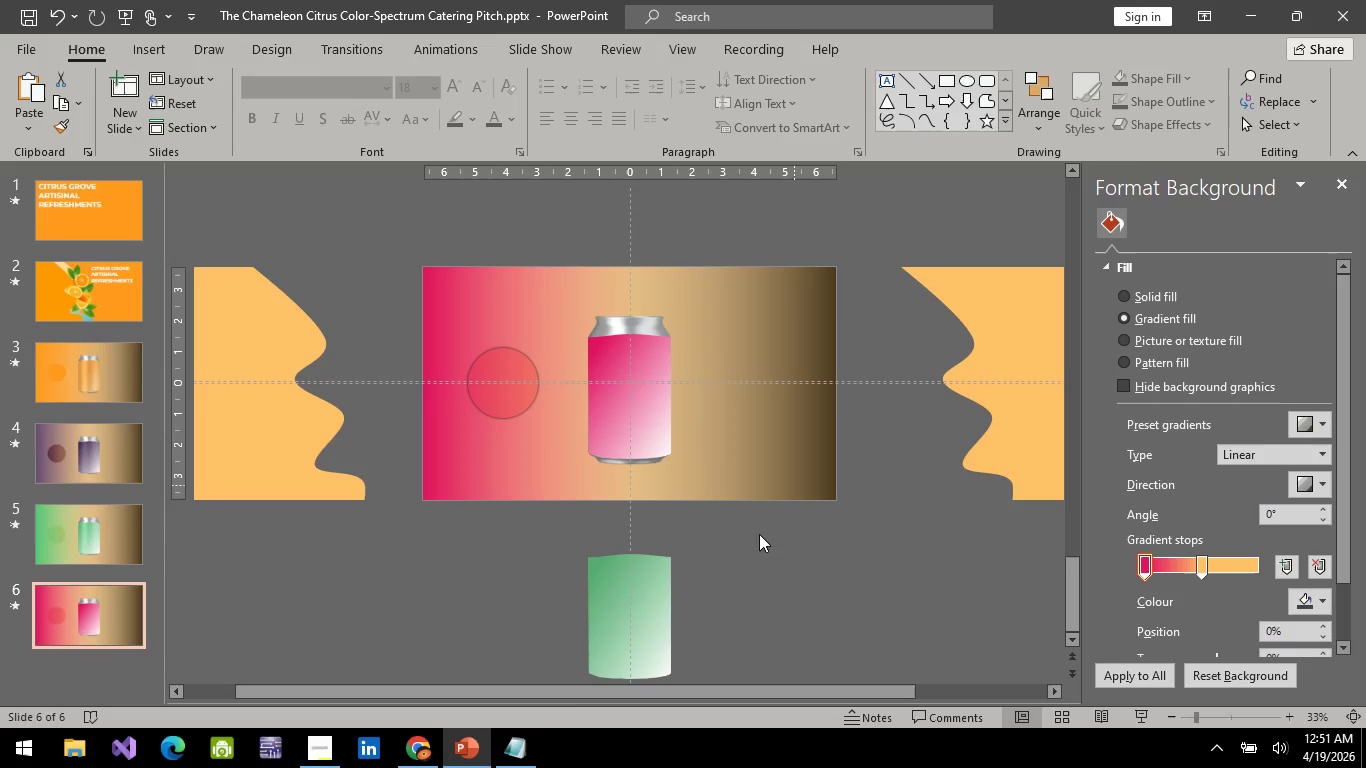 
hold_key(key=ControlLeft, duration=0.62)
 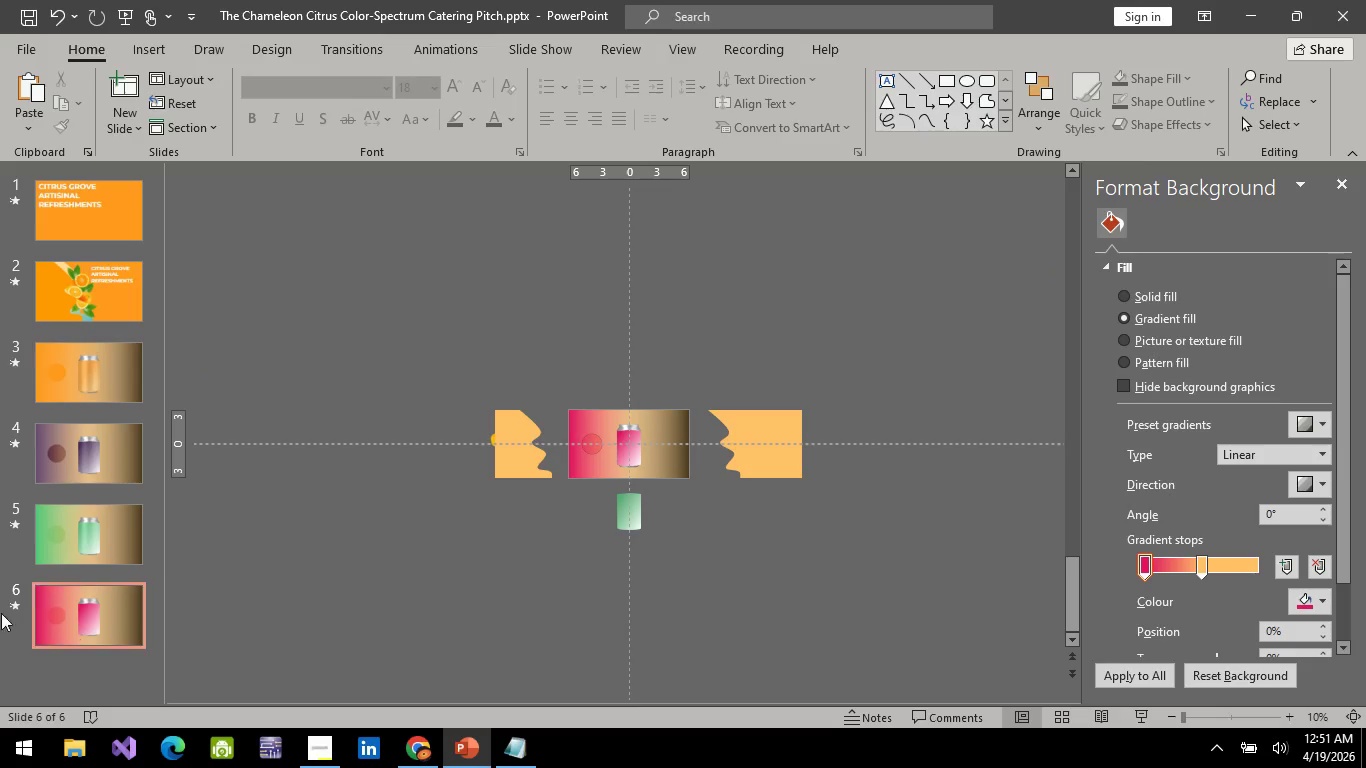 
key(Control+ControlLeft)
 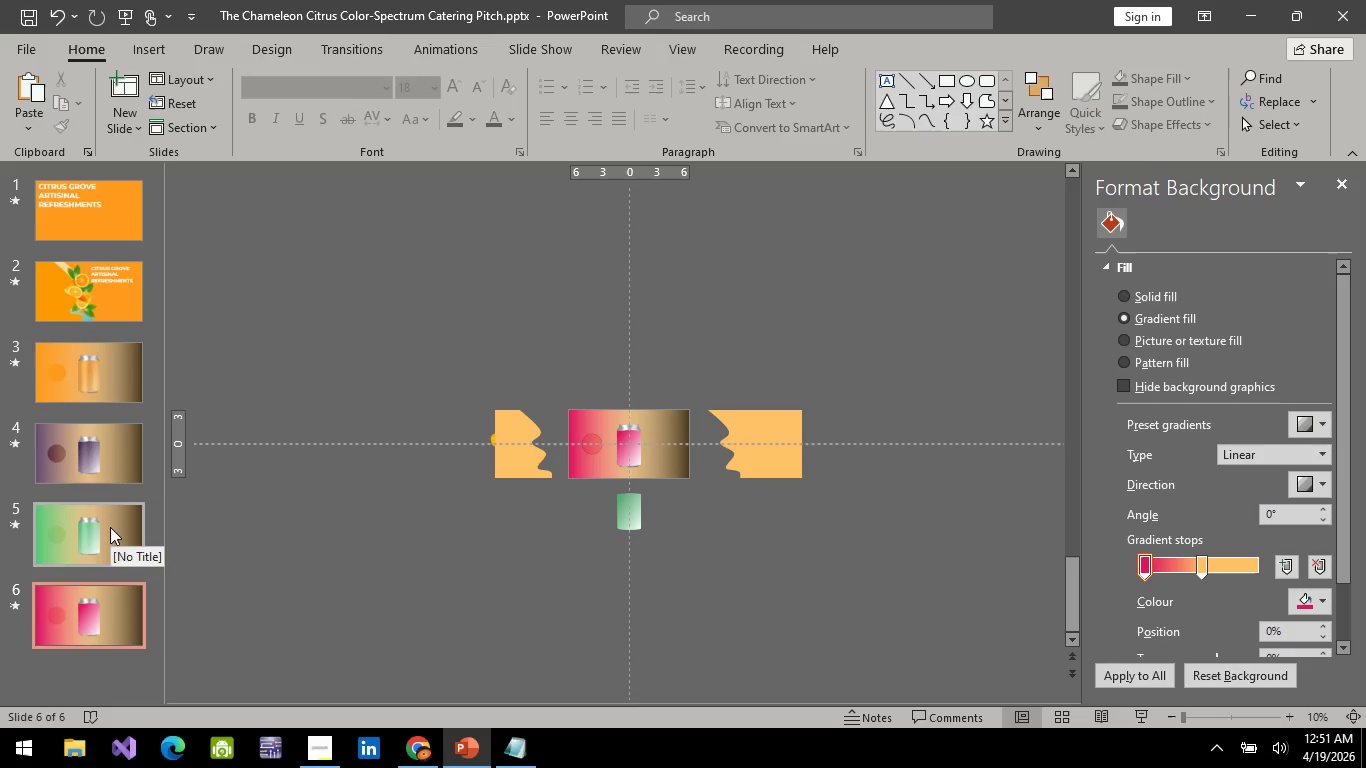 
scroll: coordinate [771, 434], scroll_direction: down, amount: 3.0
 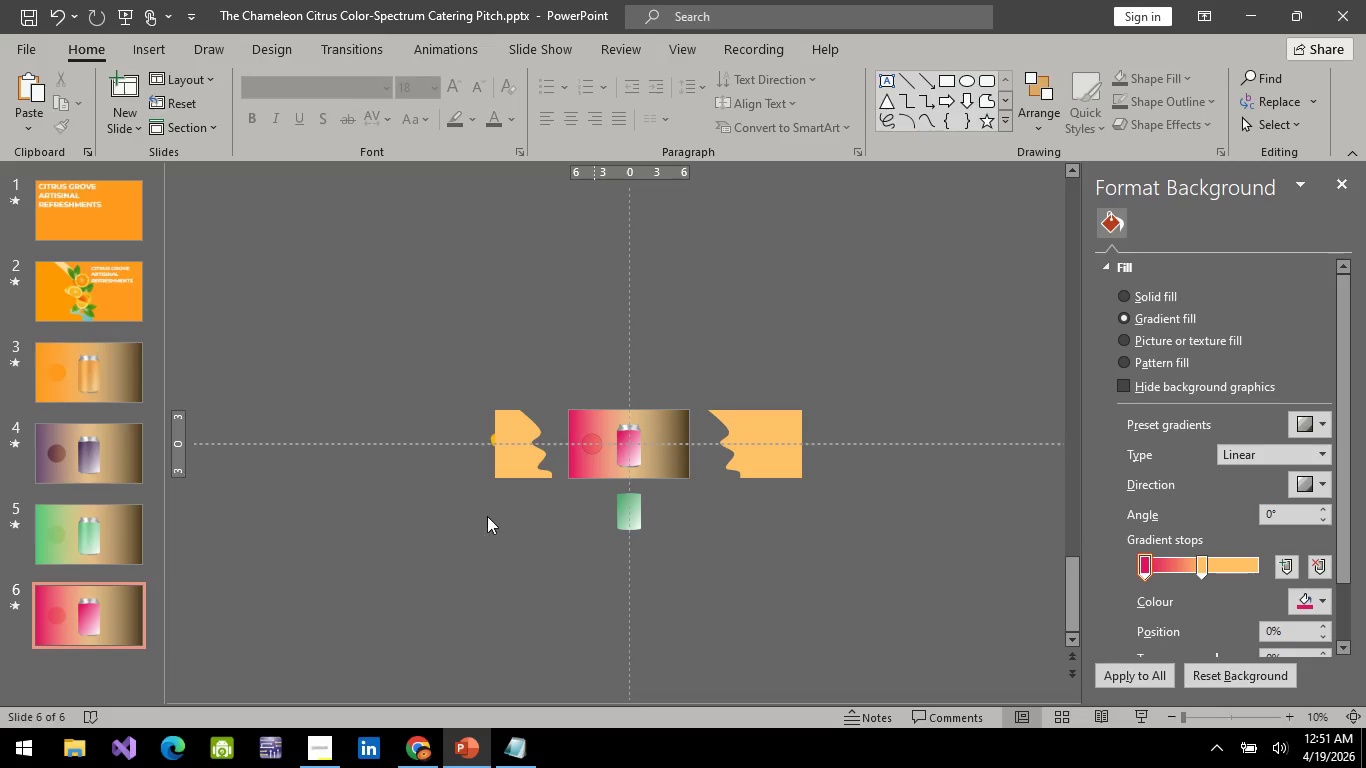 
left_click([110, 527])
 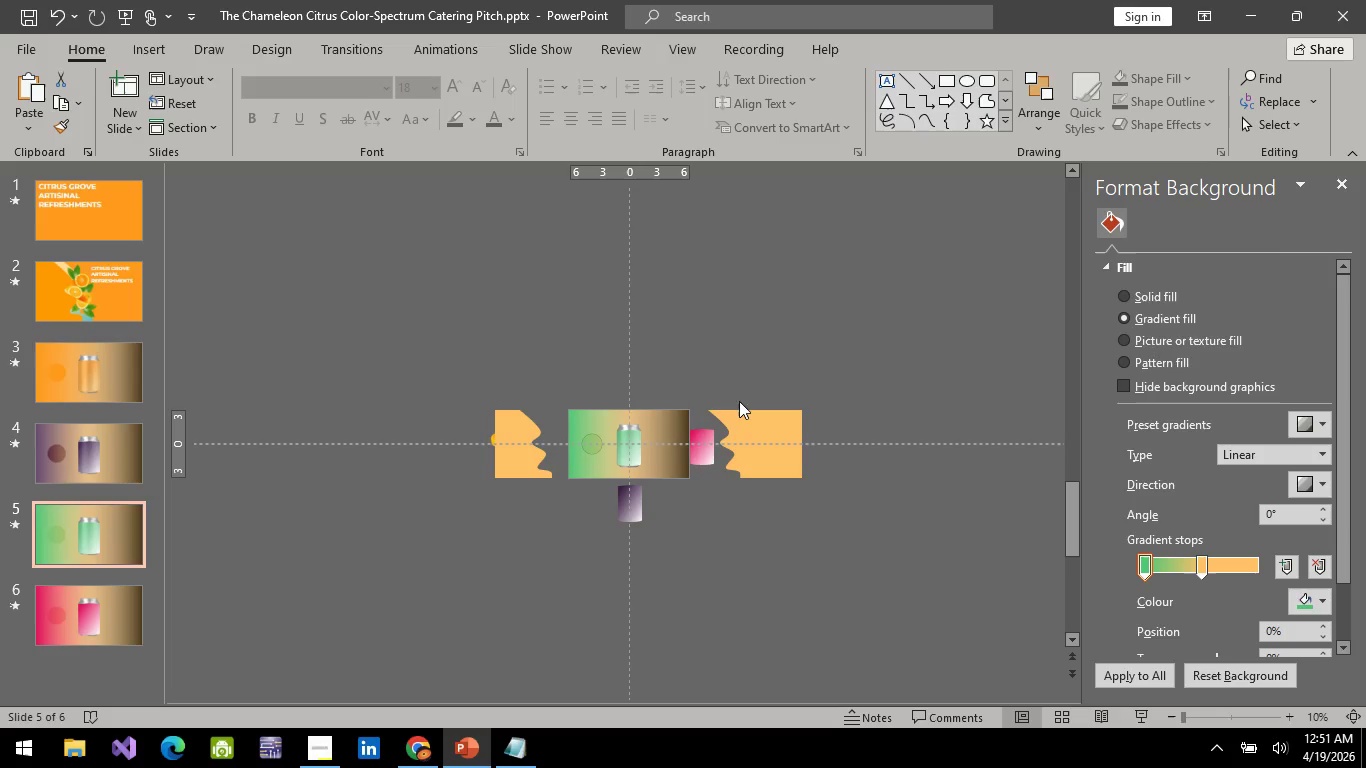 
hold_key(key=ControlLeft, duration=0.66)
scroll: coordinate [713, 441], scroll_direction: up, amount: 2.0
 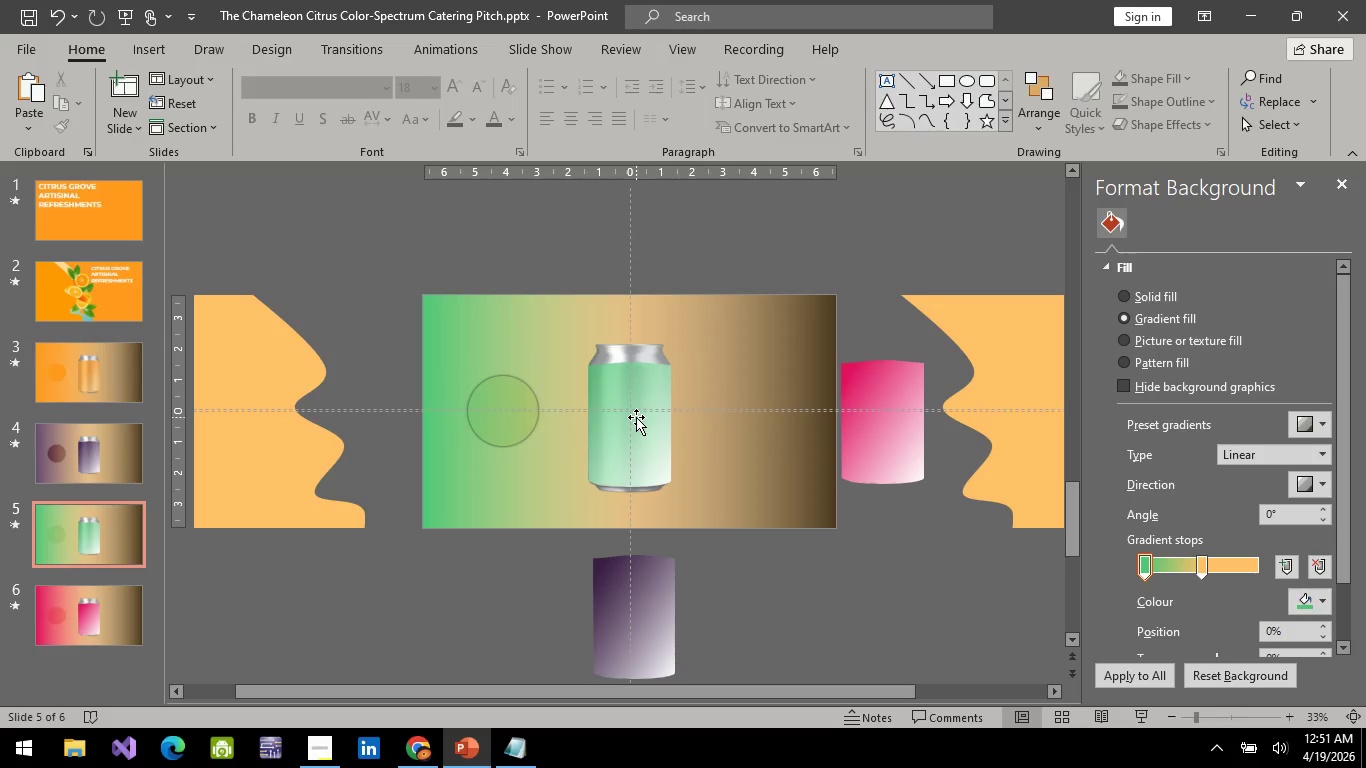 
left_click([129, 443])
 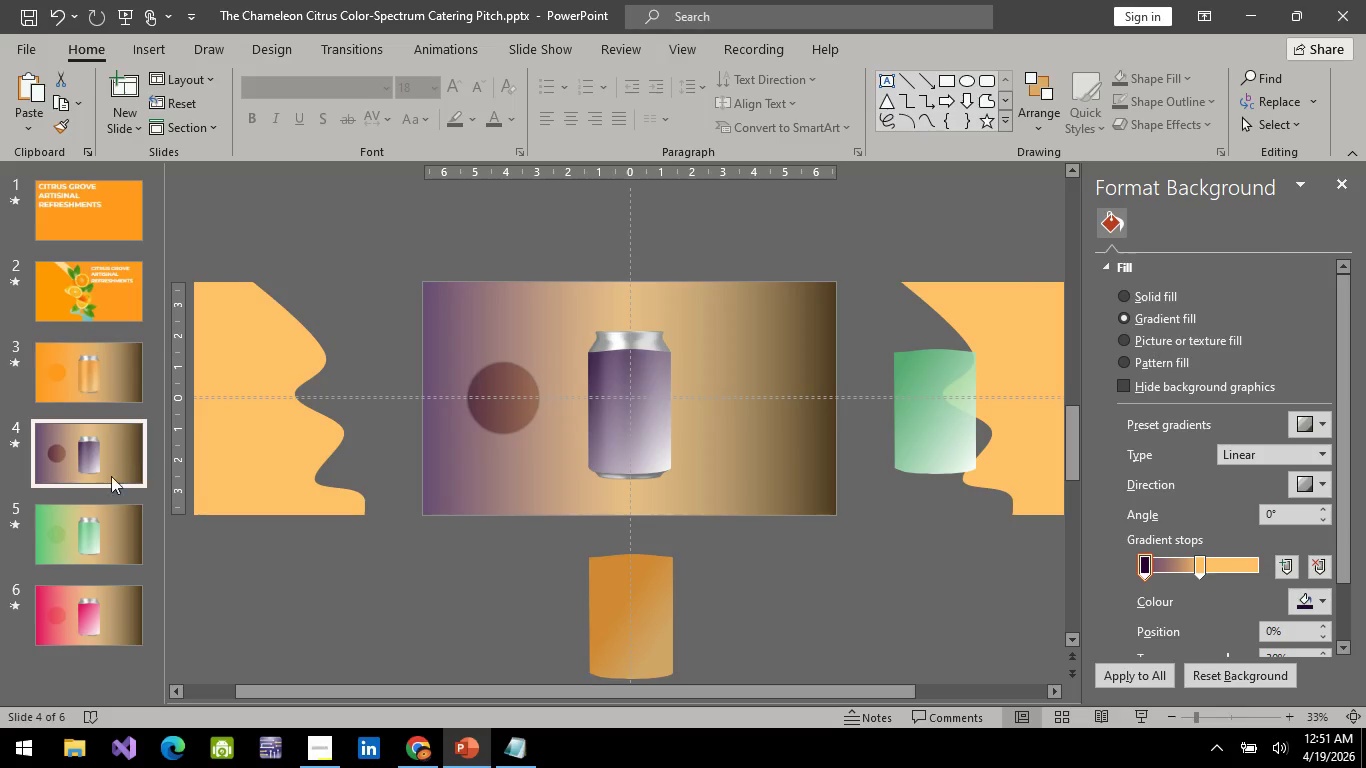 
left_click([84, 557])
 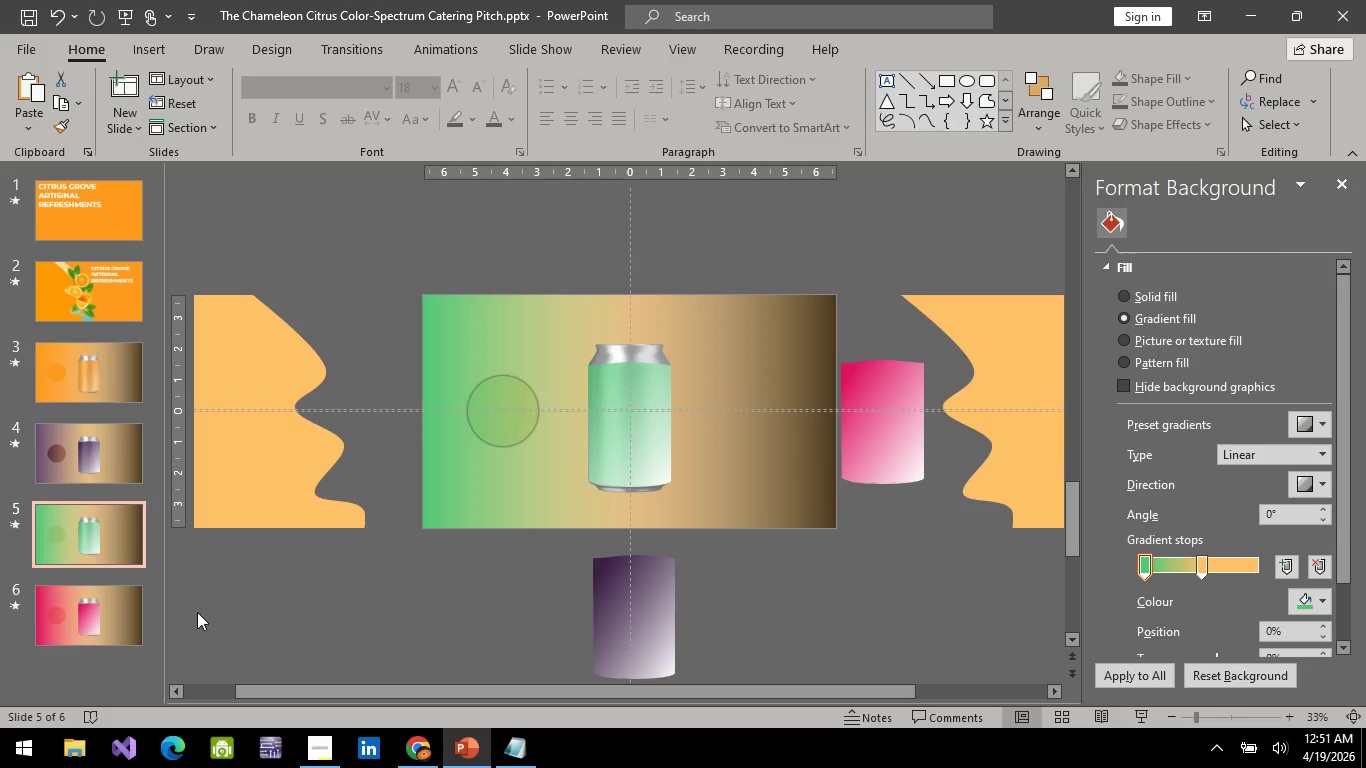 
left_click([94, 616])
 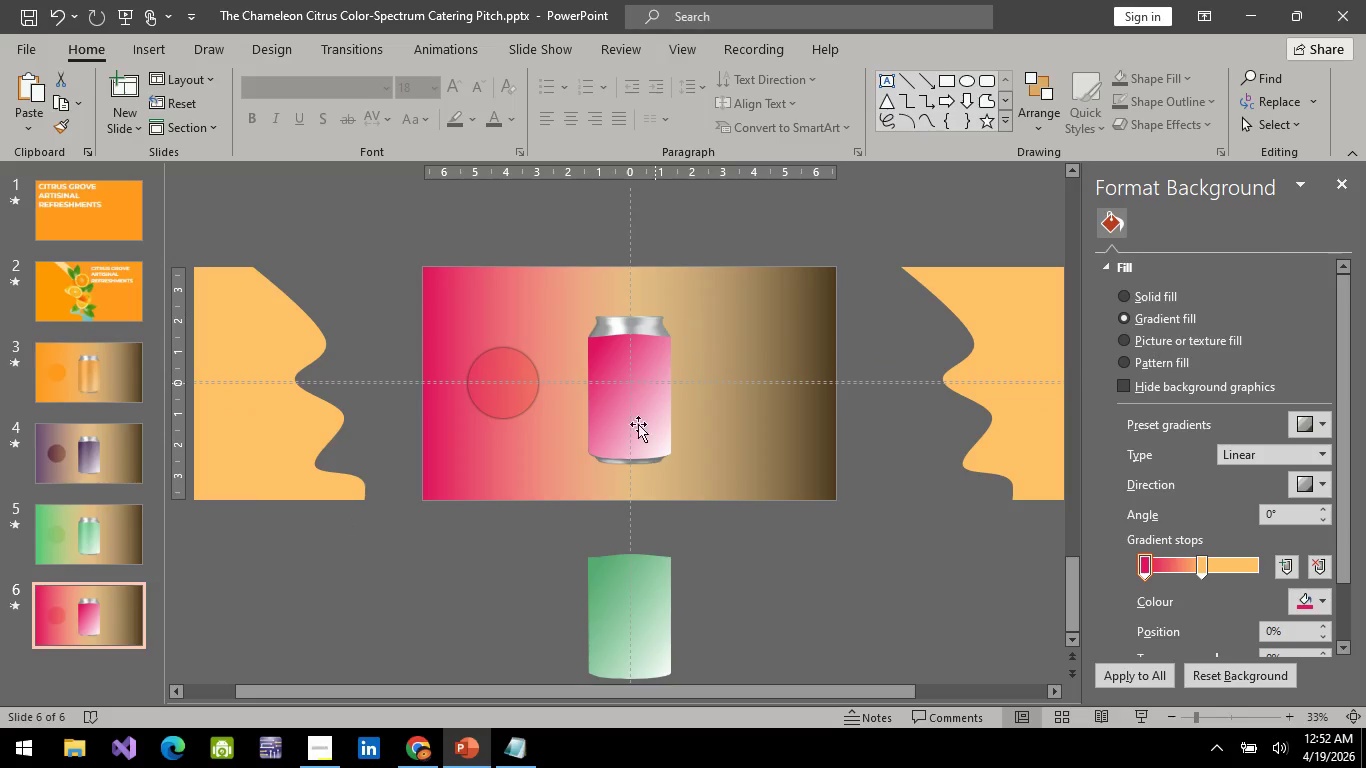 
wait(5.17)
 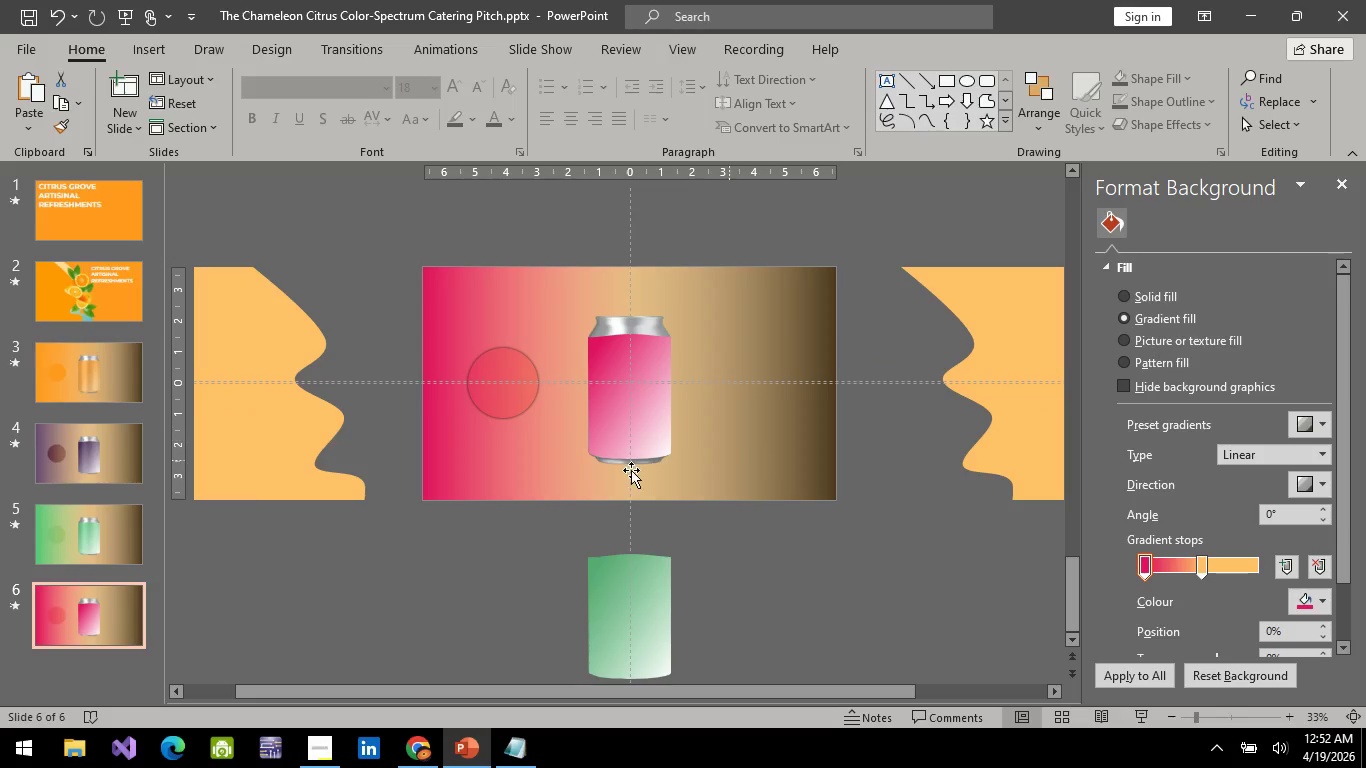 
left_click([104, 518])
 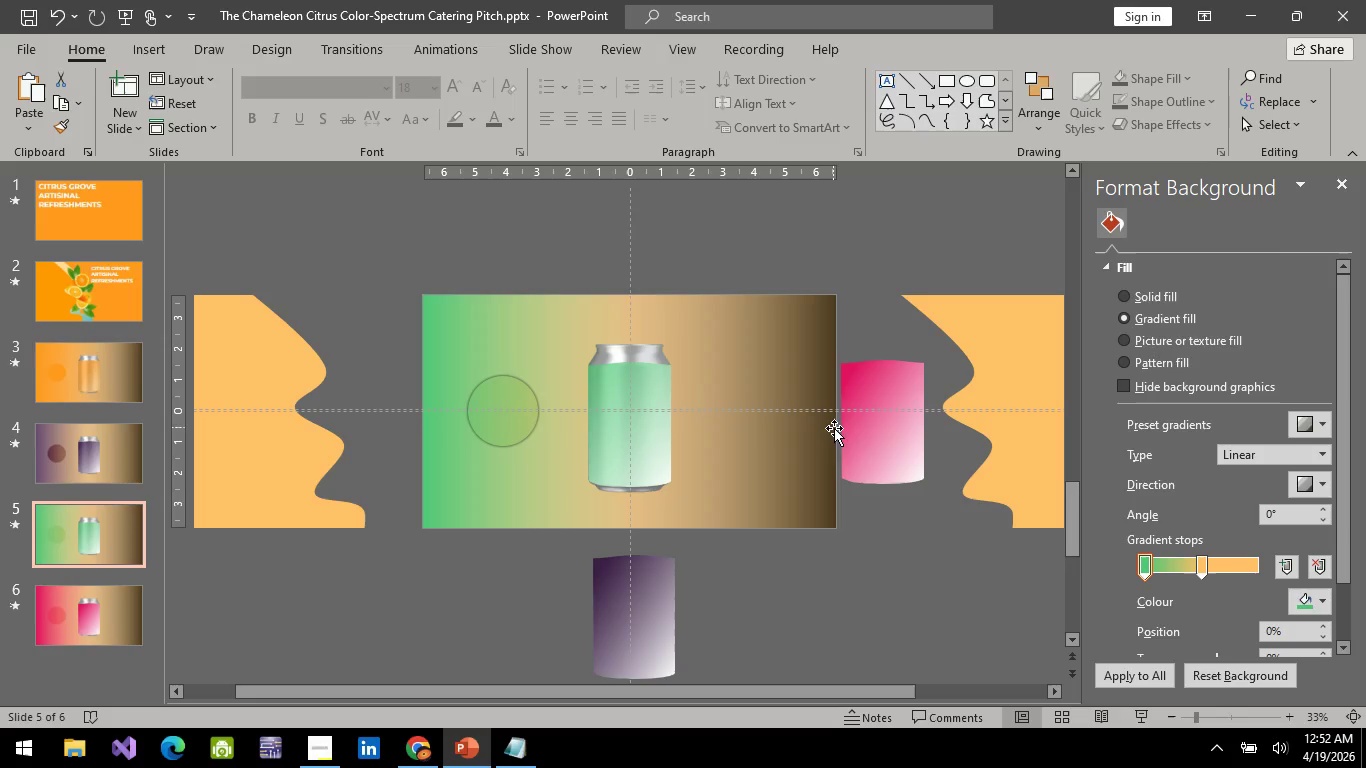 
left_click_drag(start_coordinate=[879, 436], to_coordinate=[896, 439])
 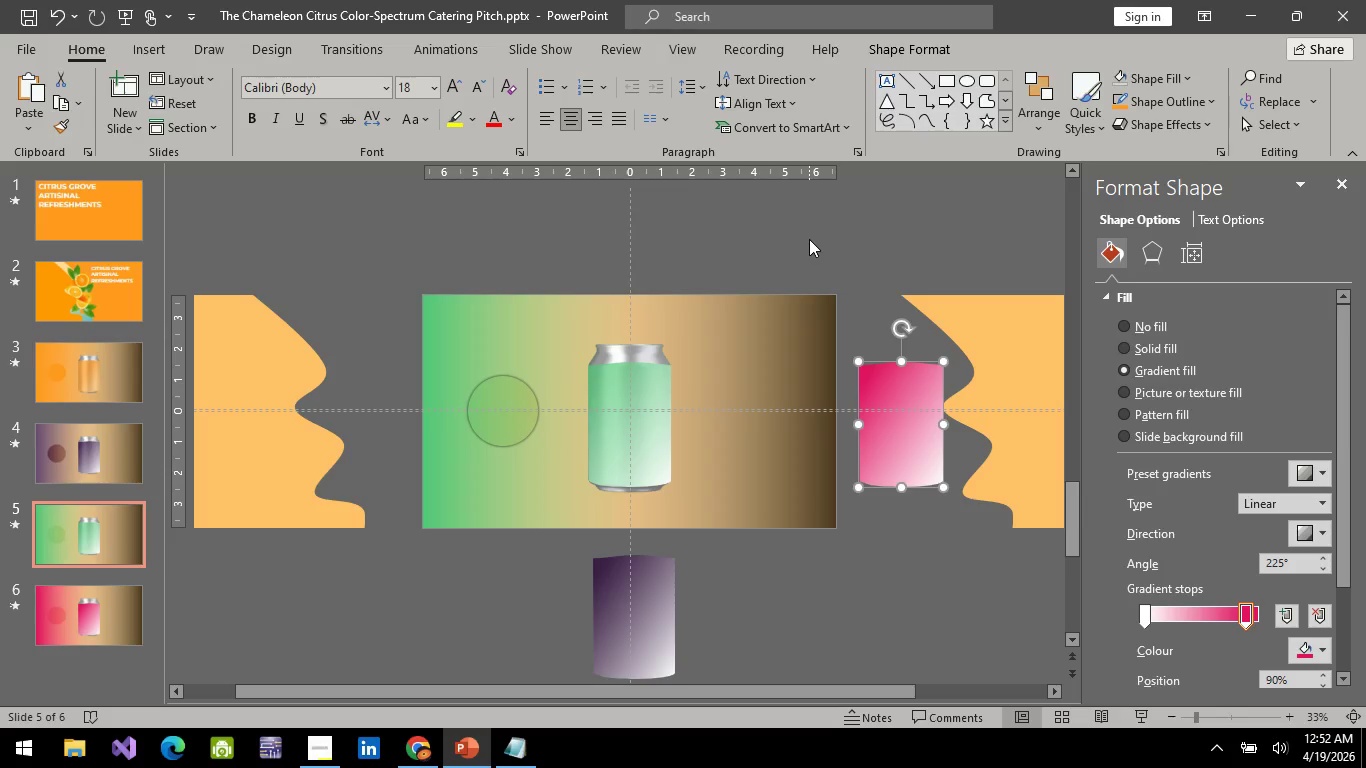 
left_click([809, 237])
 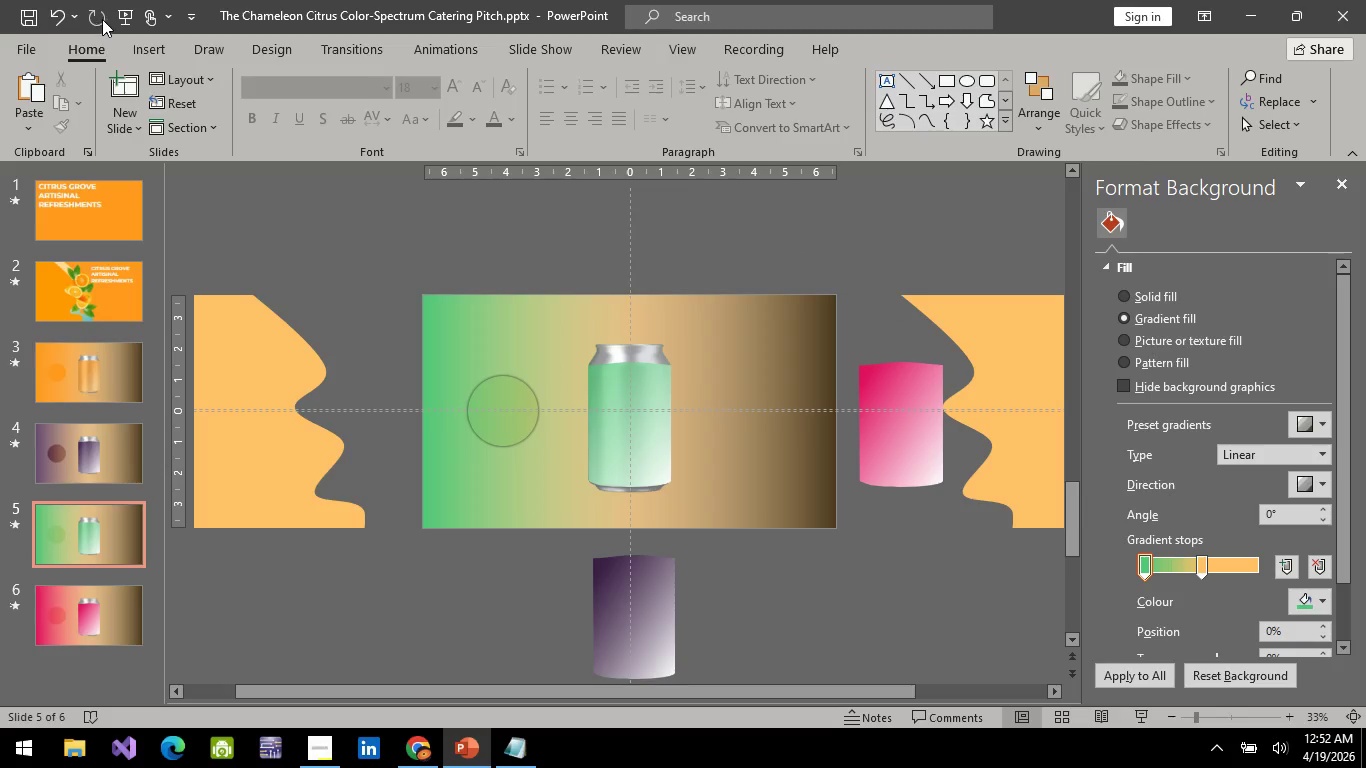 
wait(5.75)
 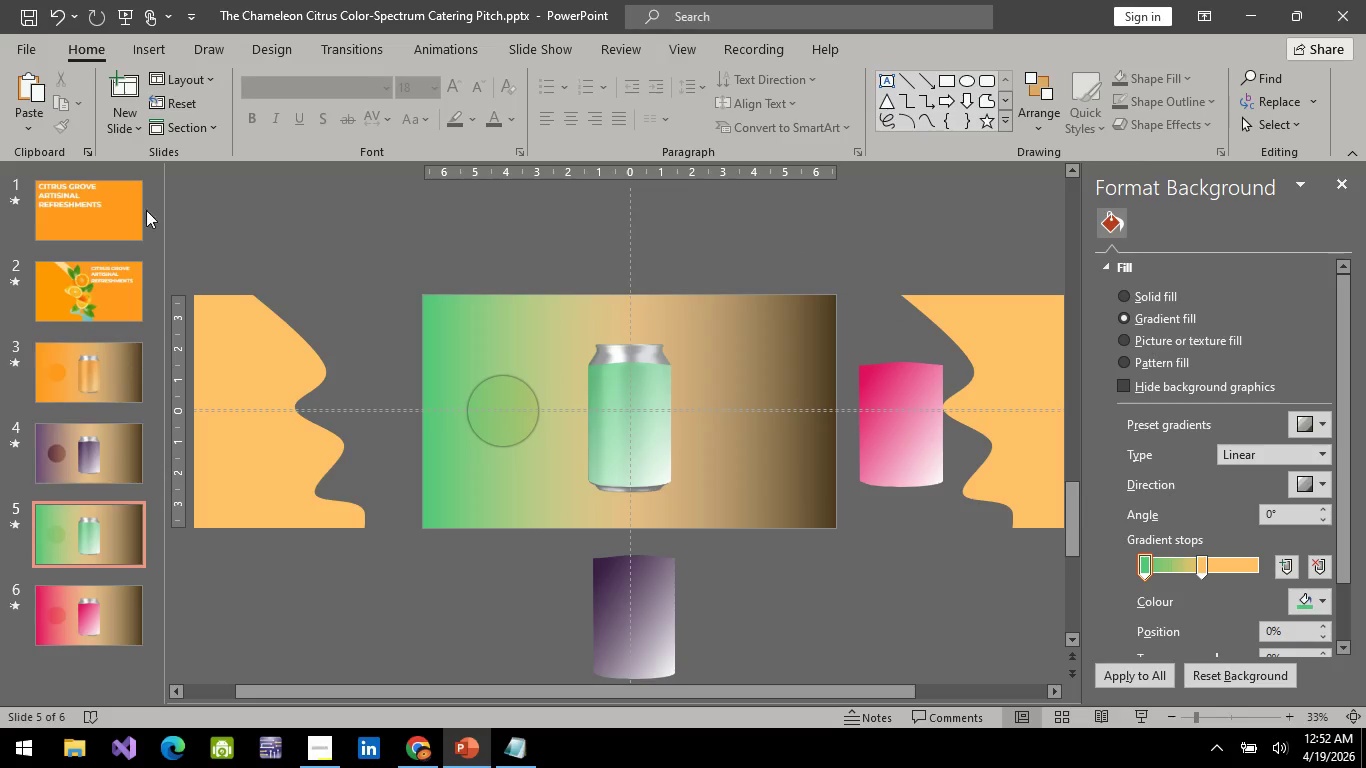 
left_click([128, 17])
 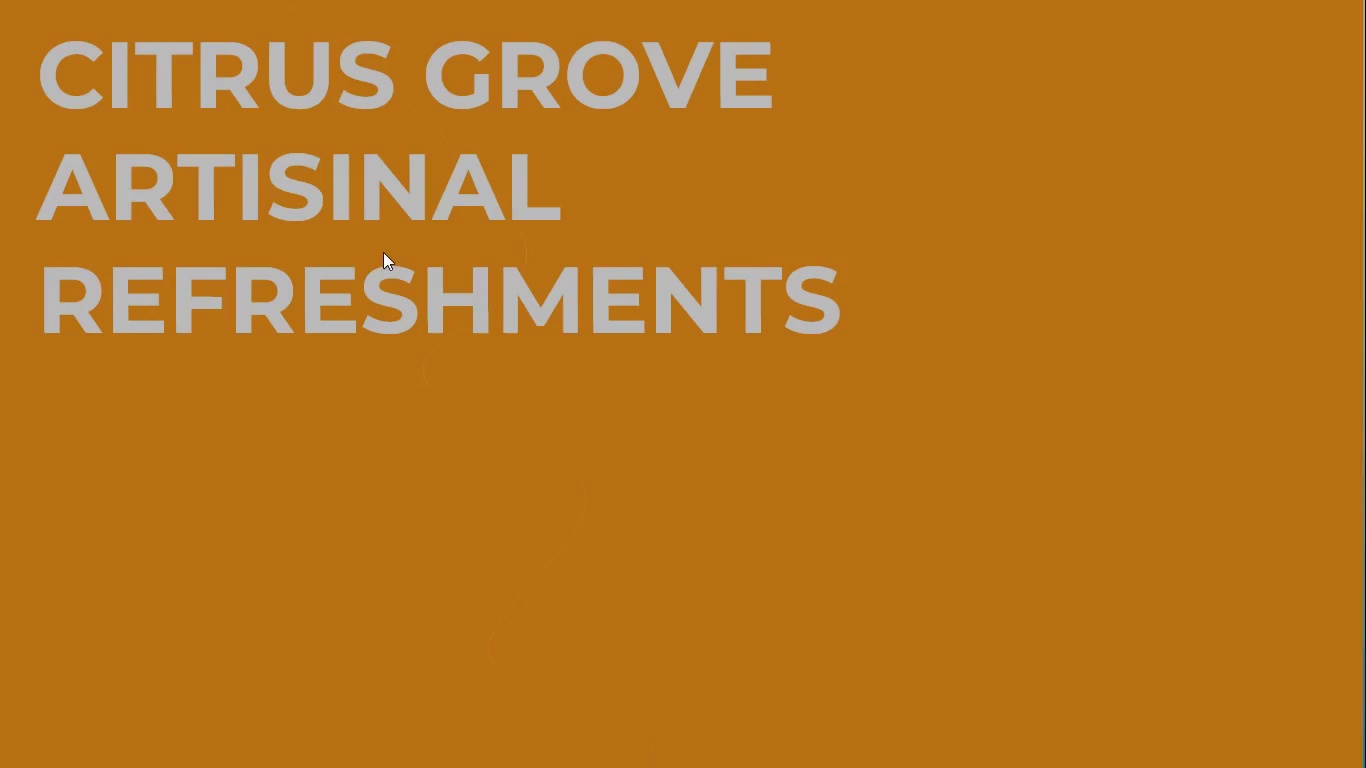 
key(Space)
 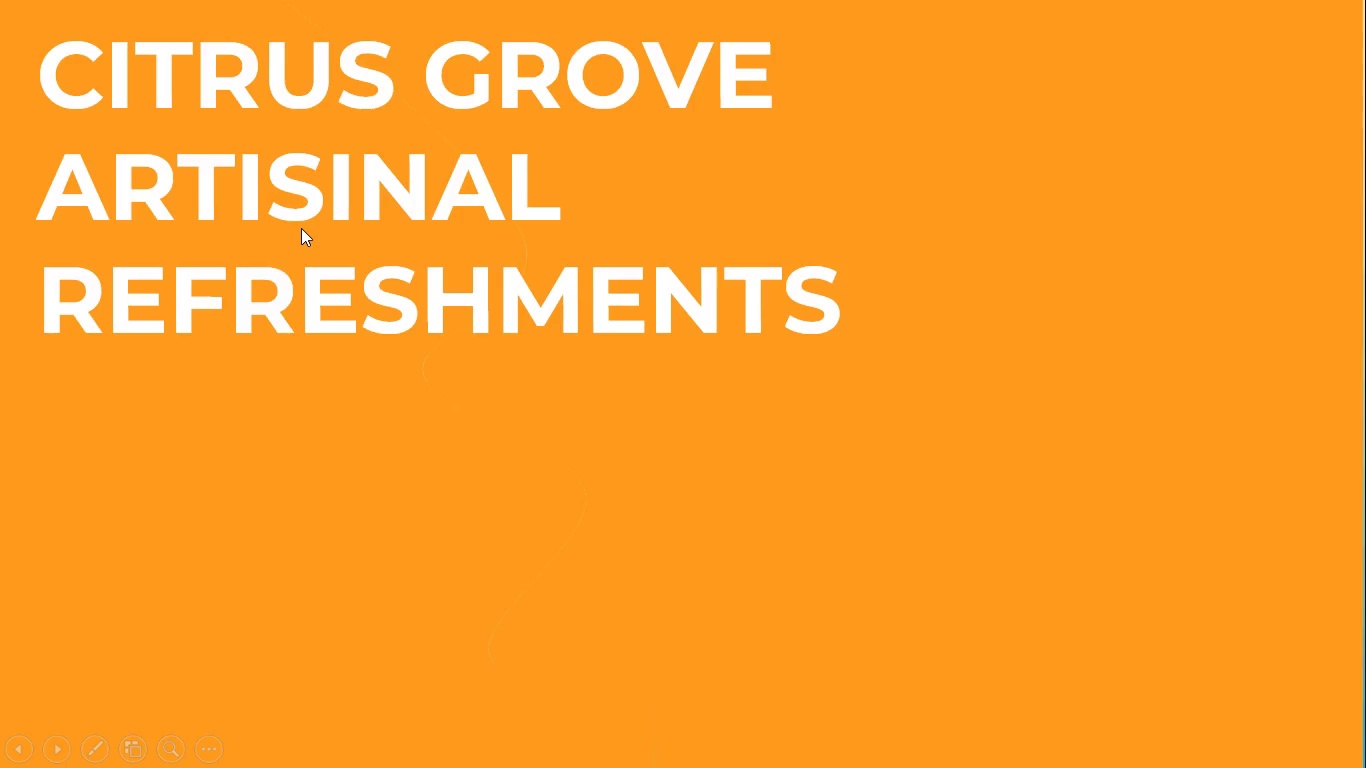 
key(Space)
 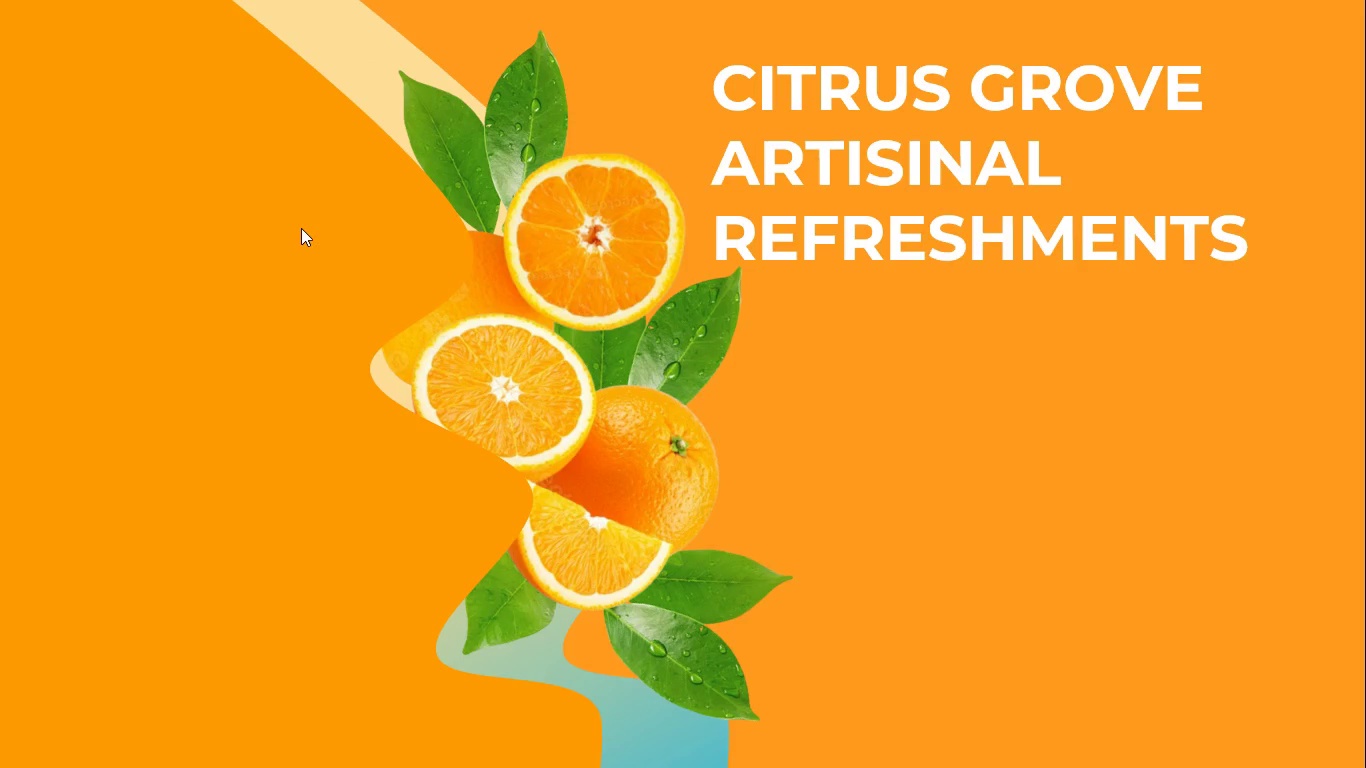 
key(Space)
 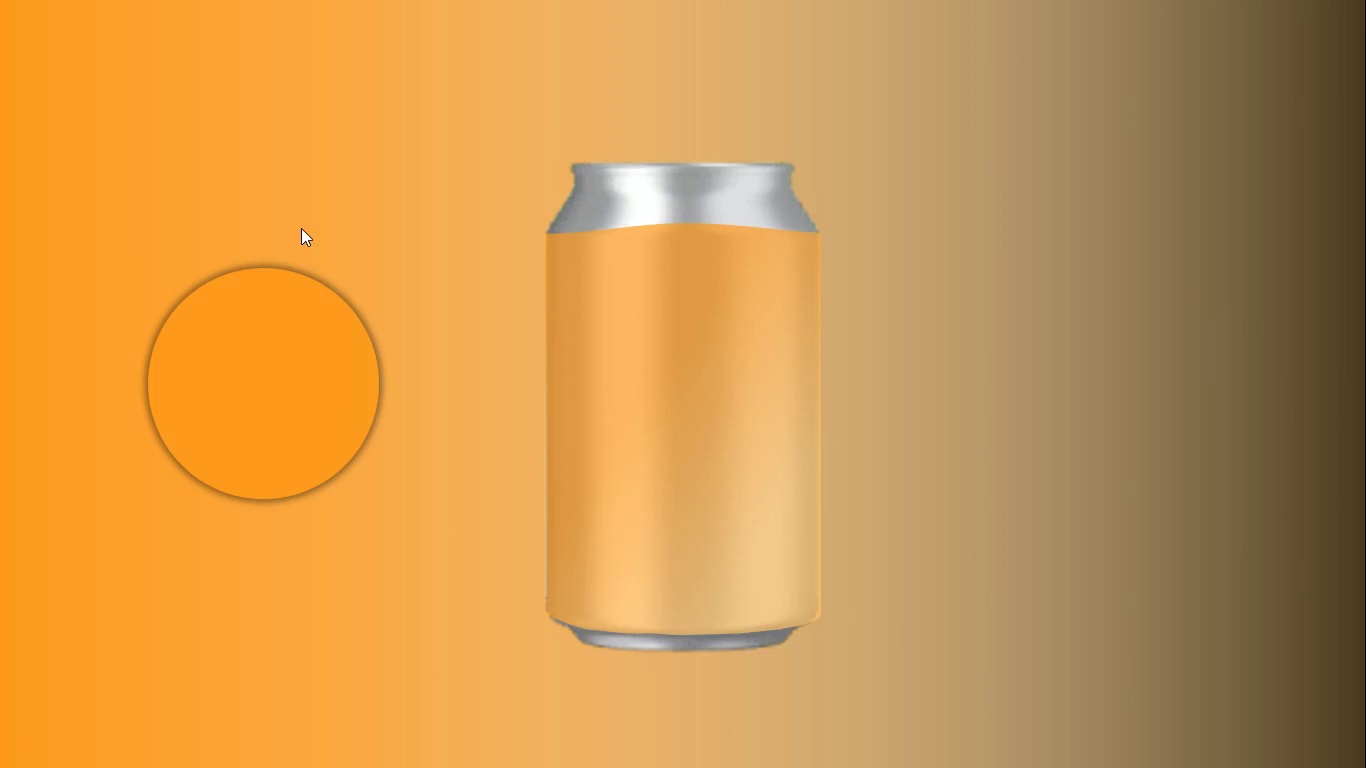 
key(Space)
 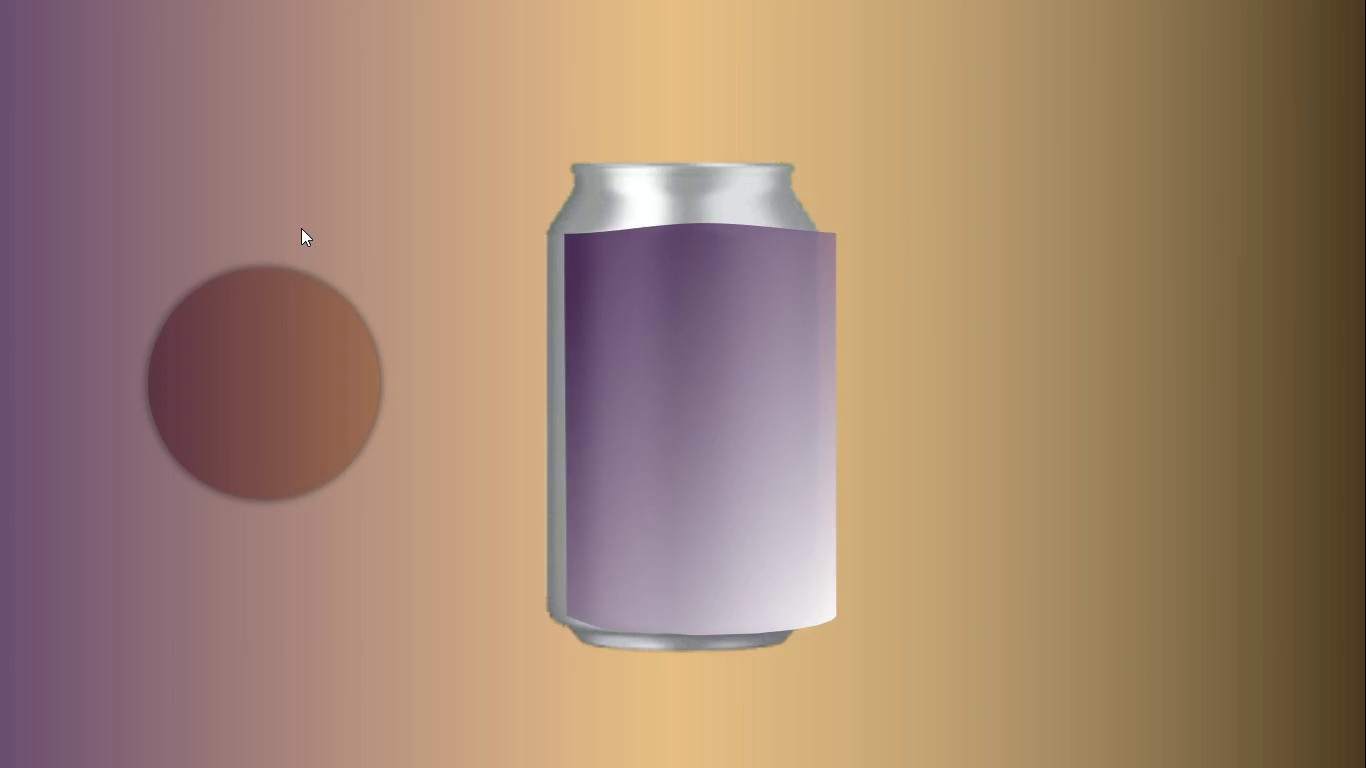 
key(Space)
 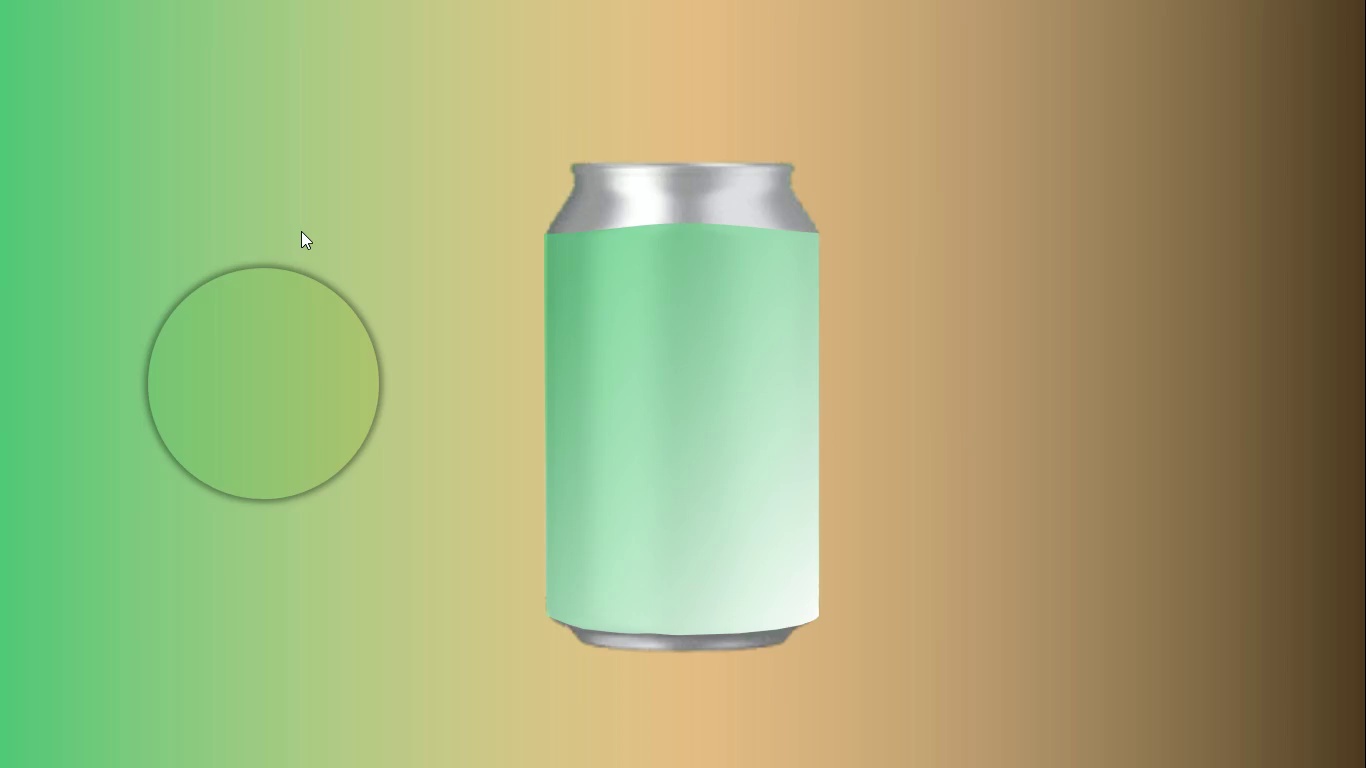 
key(Escape)
 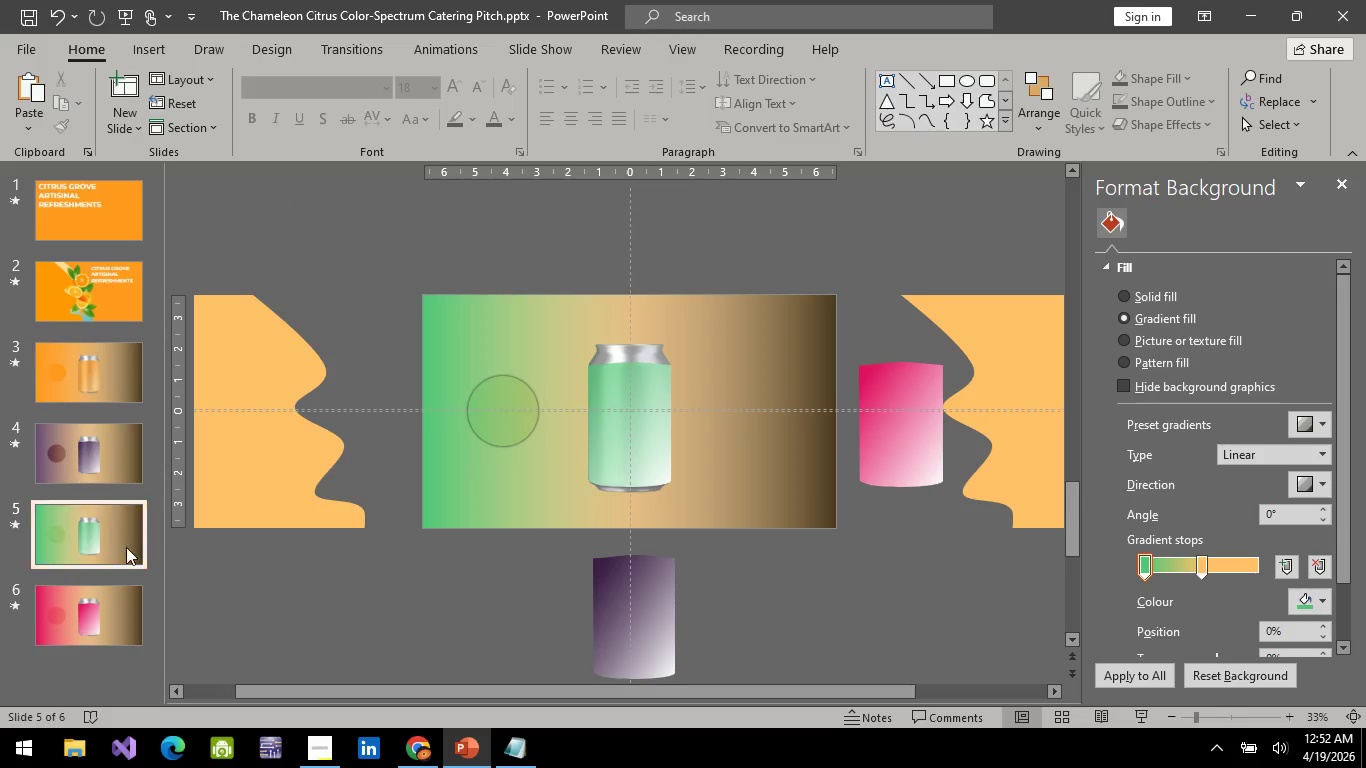 
left_click([112, 436])
 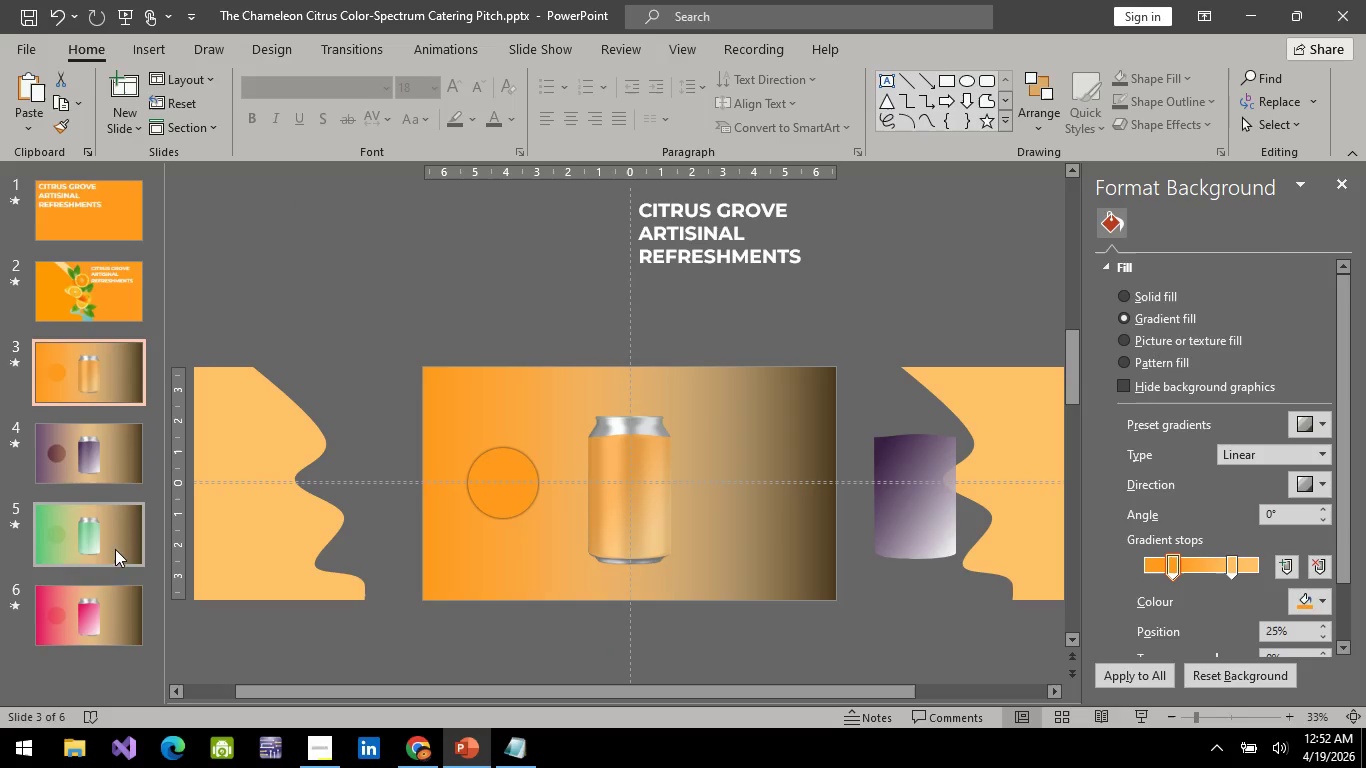 
left_click_drag(start_coordinate=[102, 652], to_coordinate=[119, 627])
 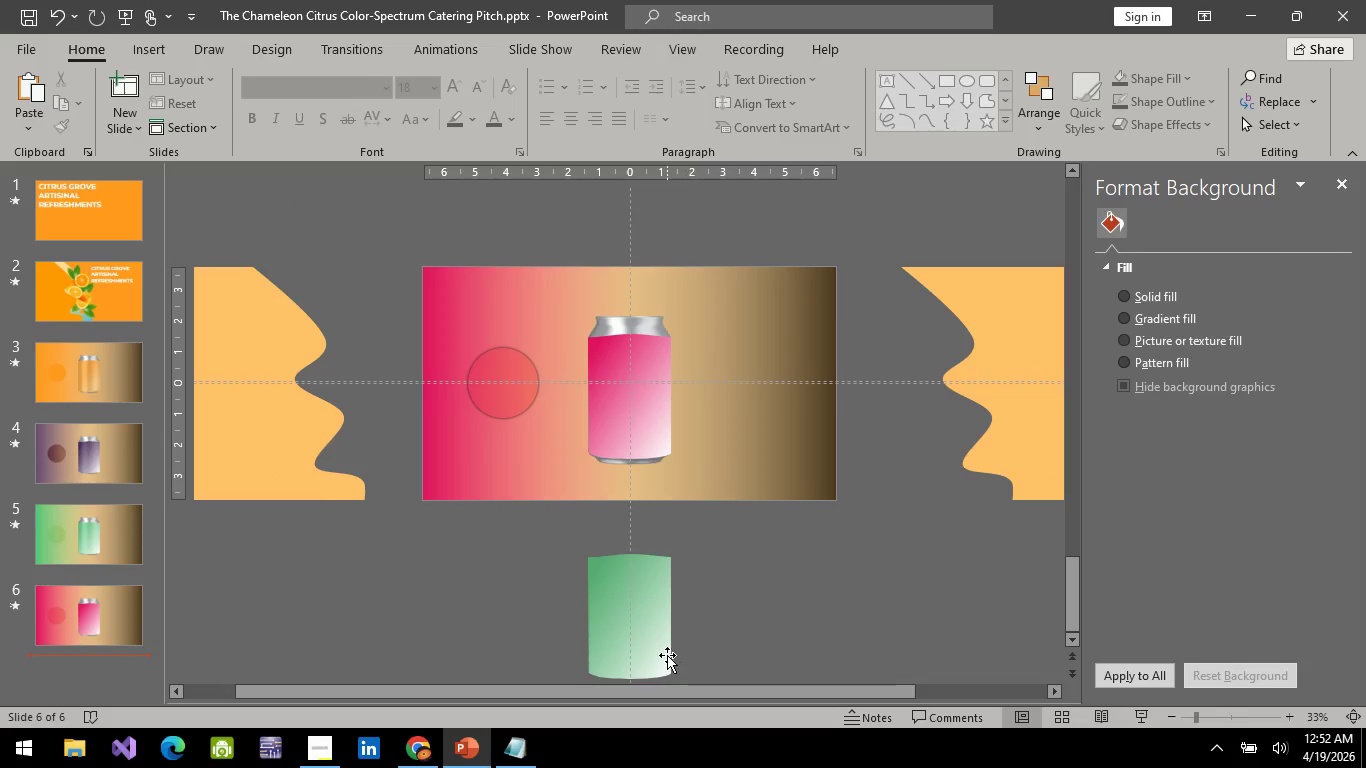 
left_click([646, 624])
 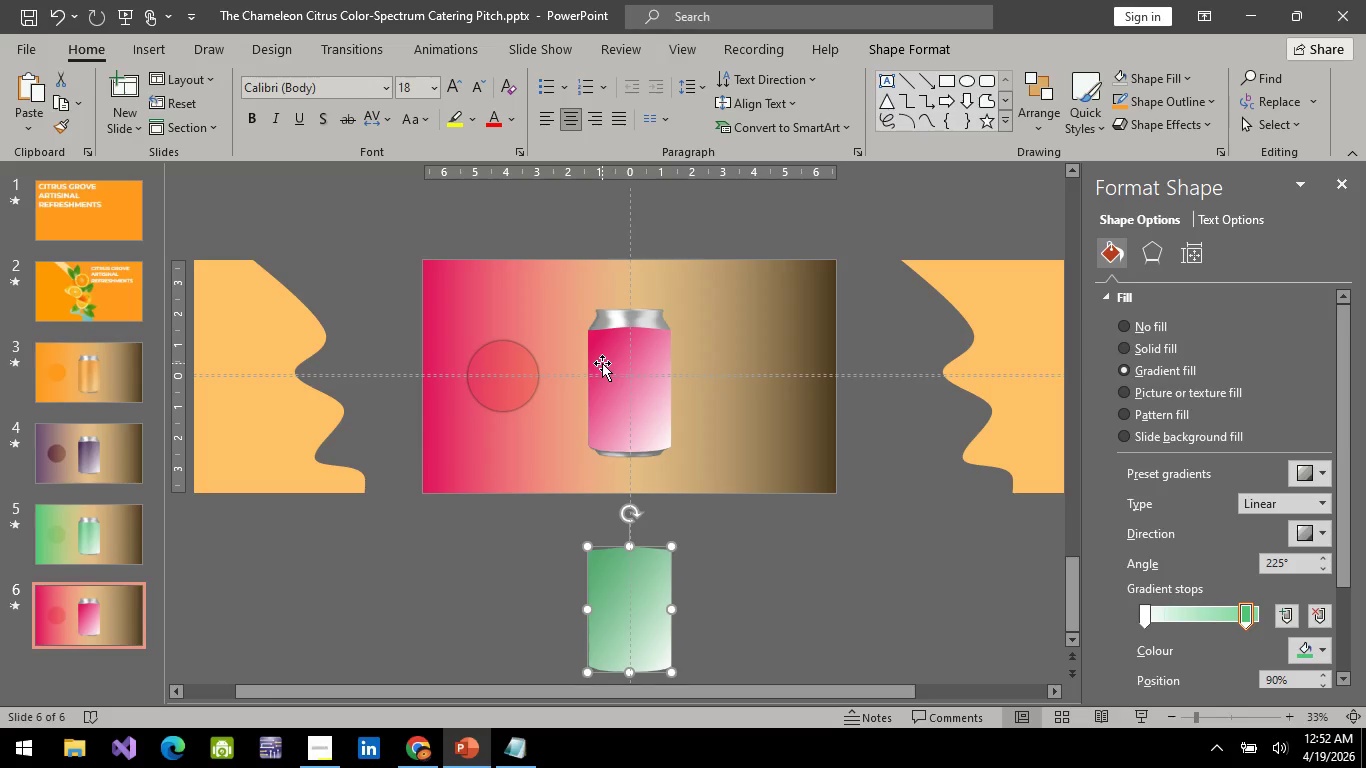 
wait(6.67)
 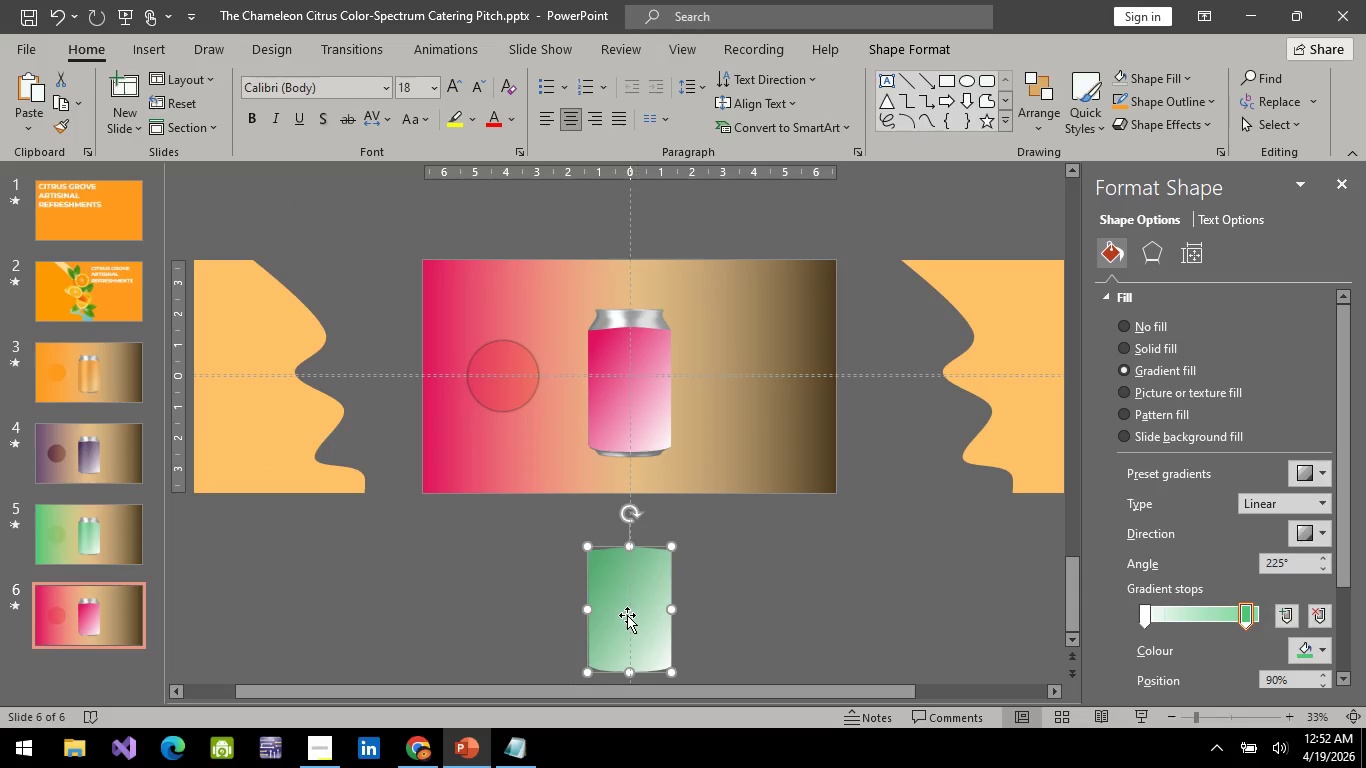 
left_click([108, 543])
 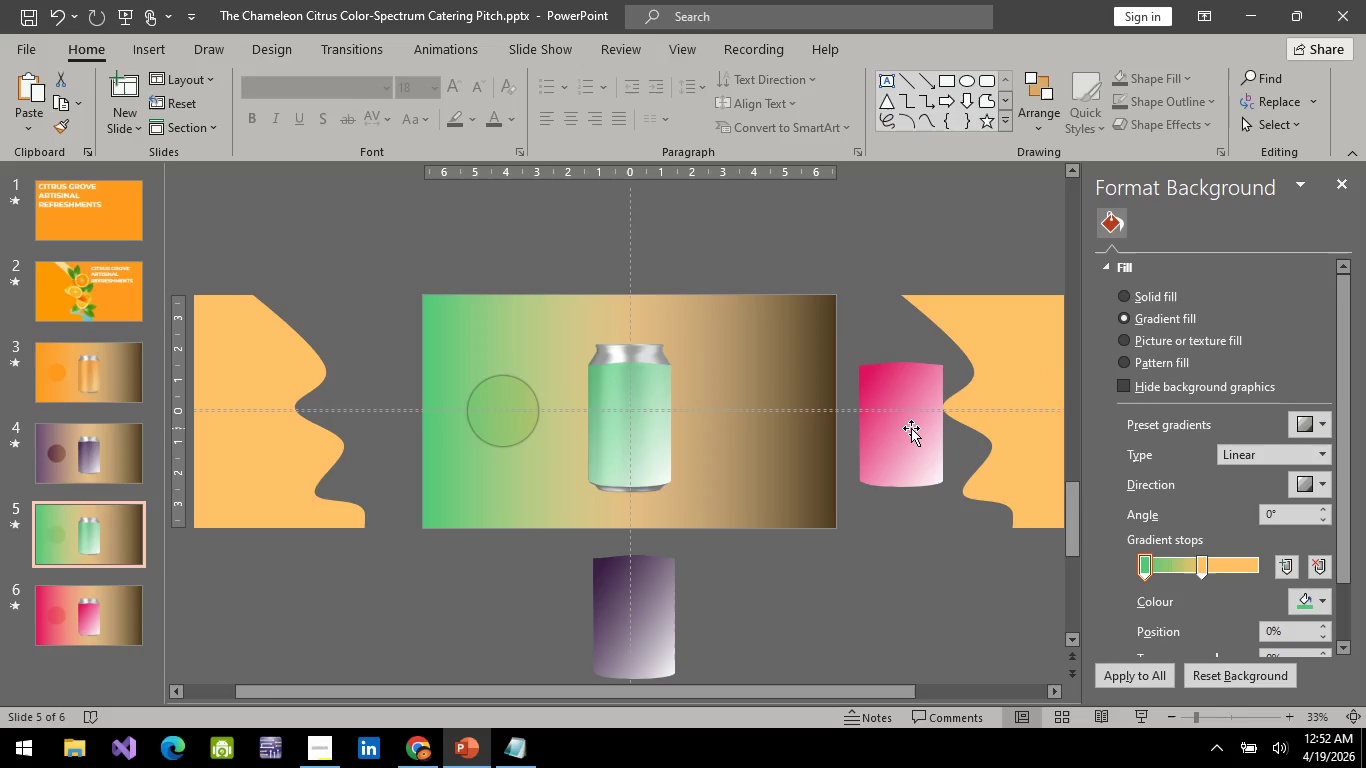 
wait(6.95)
 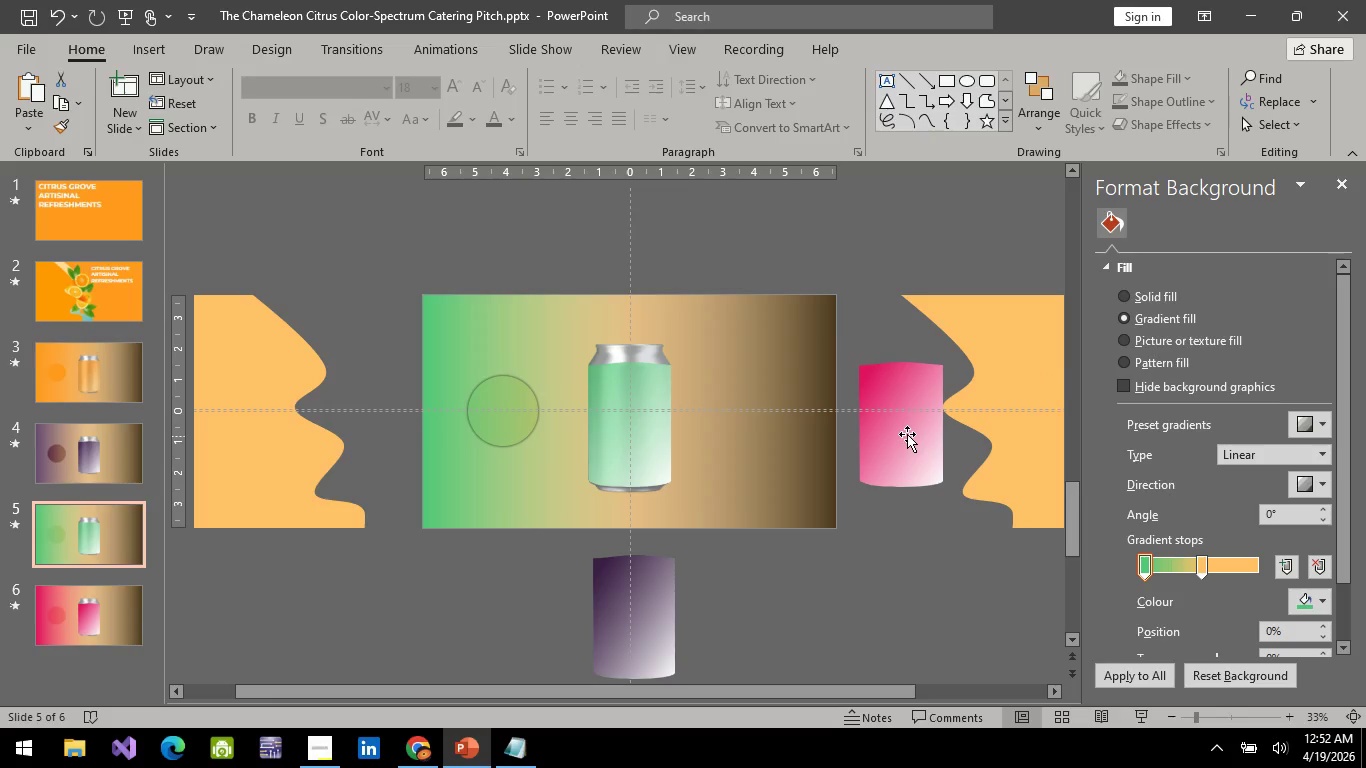 
left_click_drag(start_coordinate=[911, 428], to_coordinate=[943, 428])
 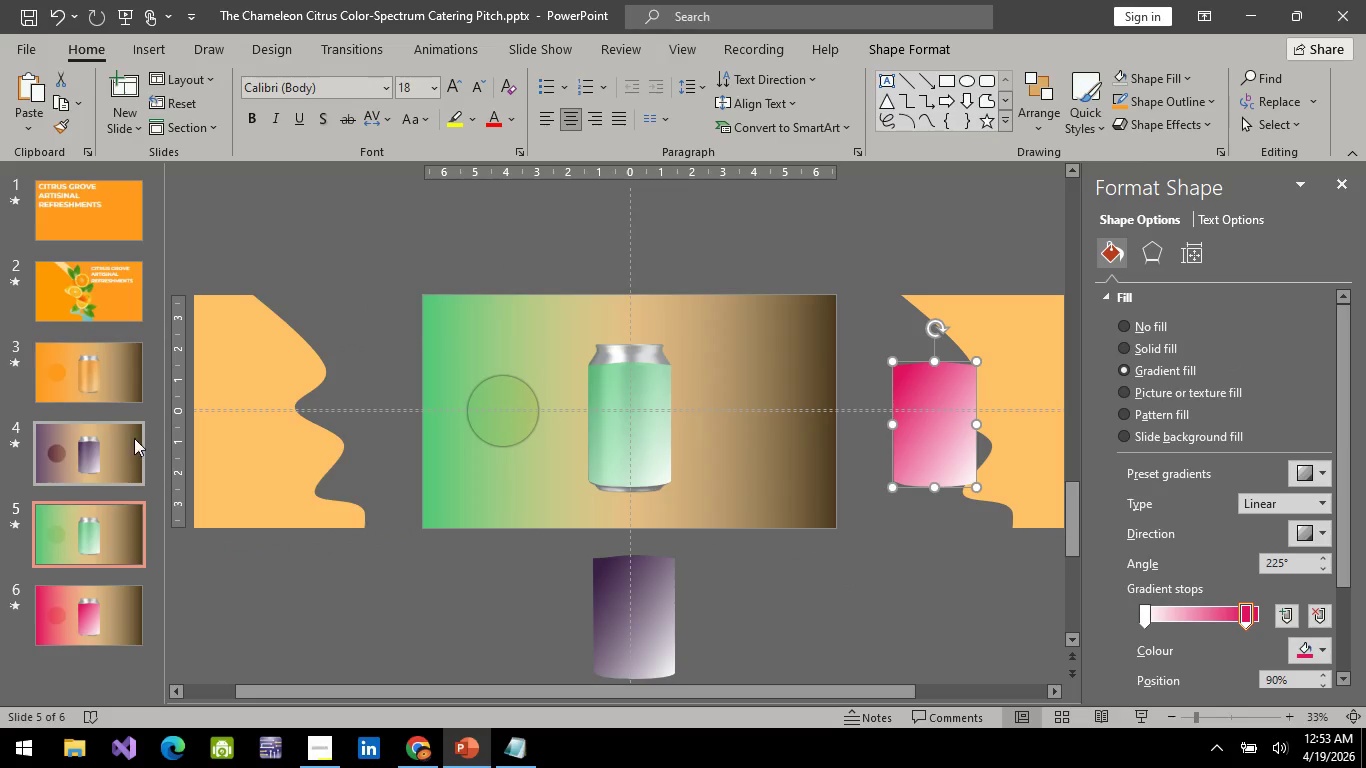 
left_click([93, 464])
 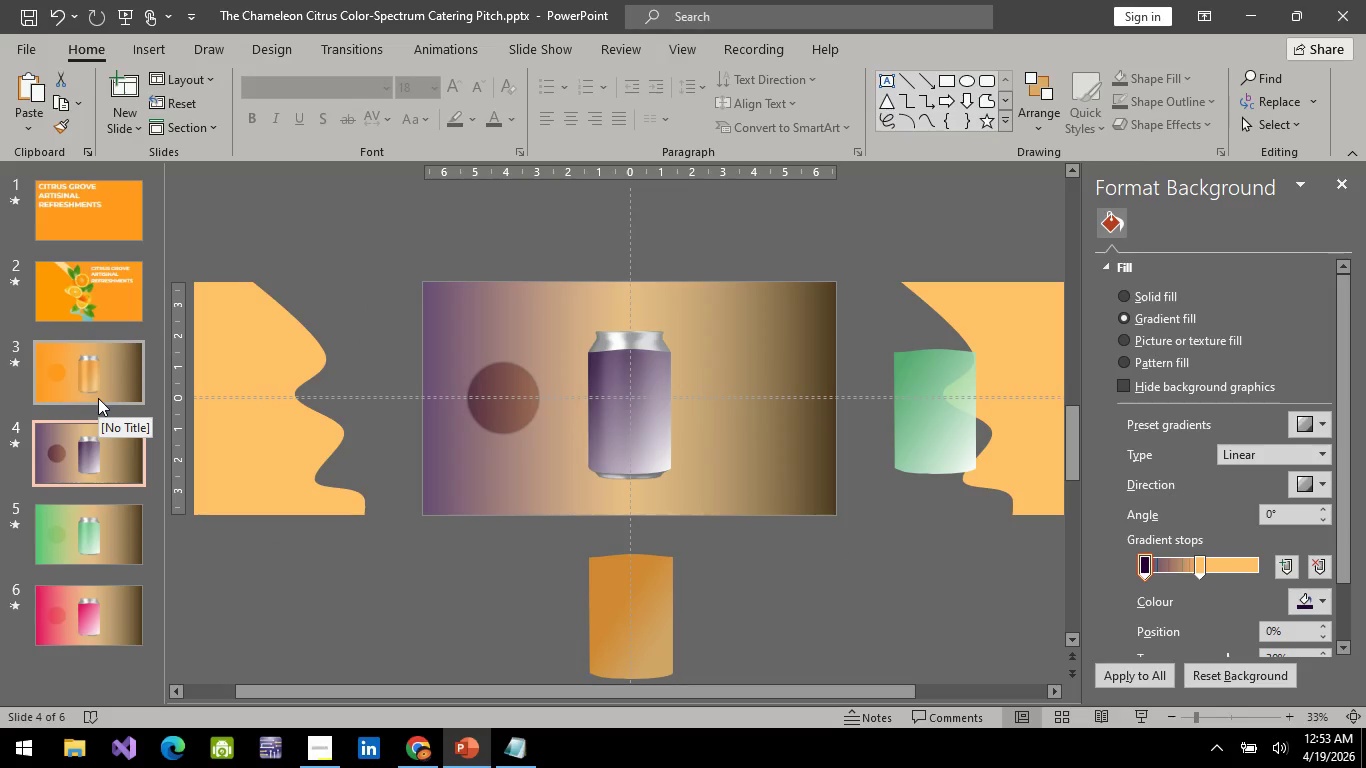 
left_click([98, 398])
 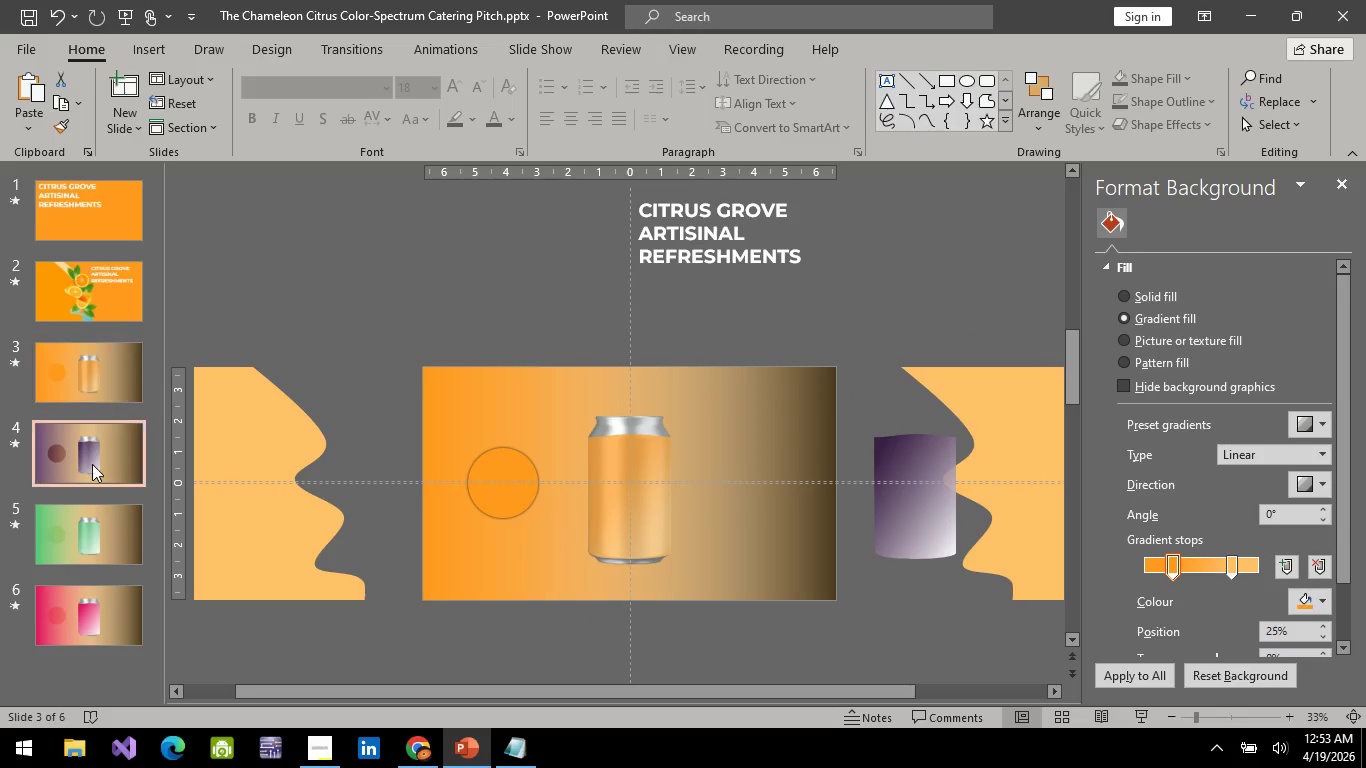 
left_click([92, 464])
 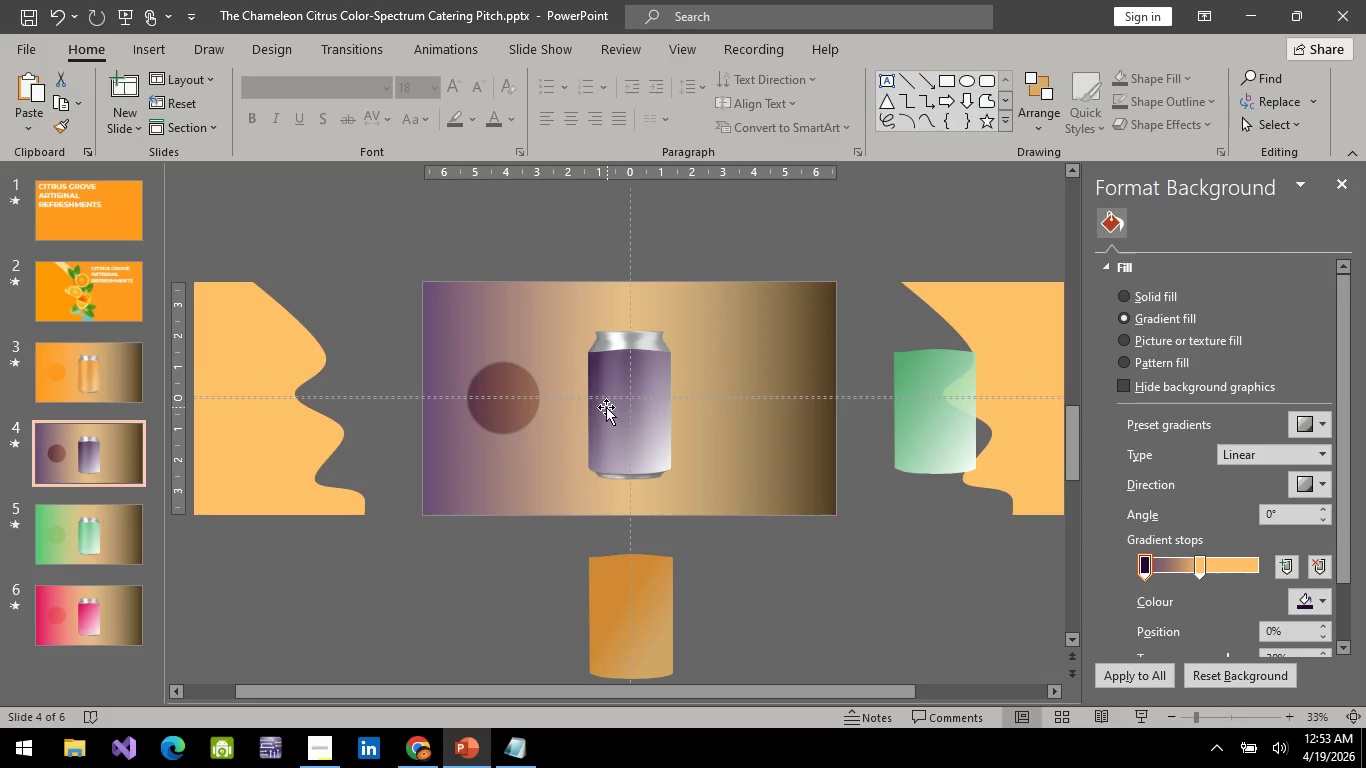 
wait(6.61)
 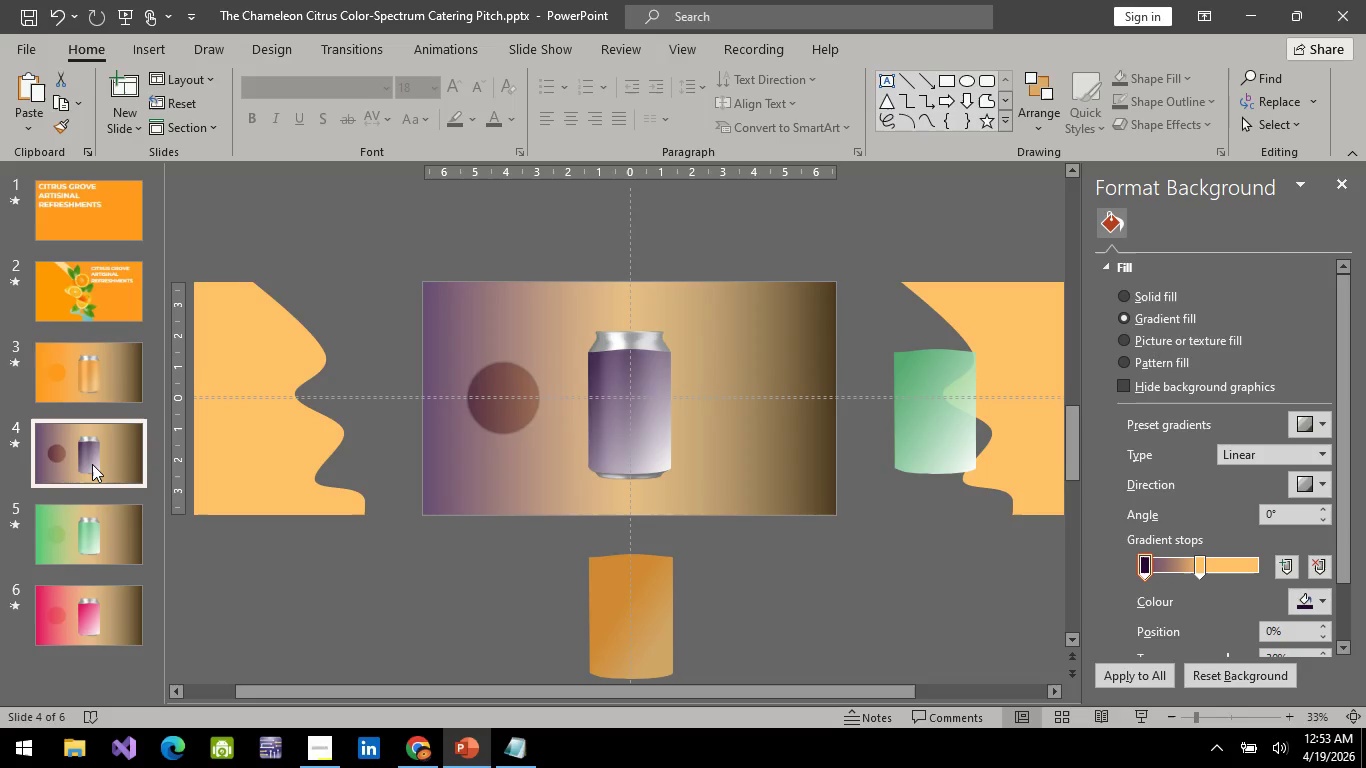 
left_click([128, 525])
 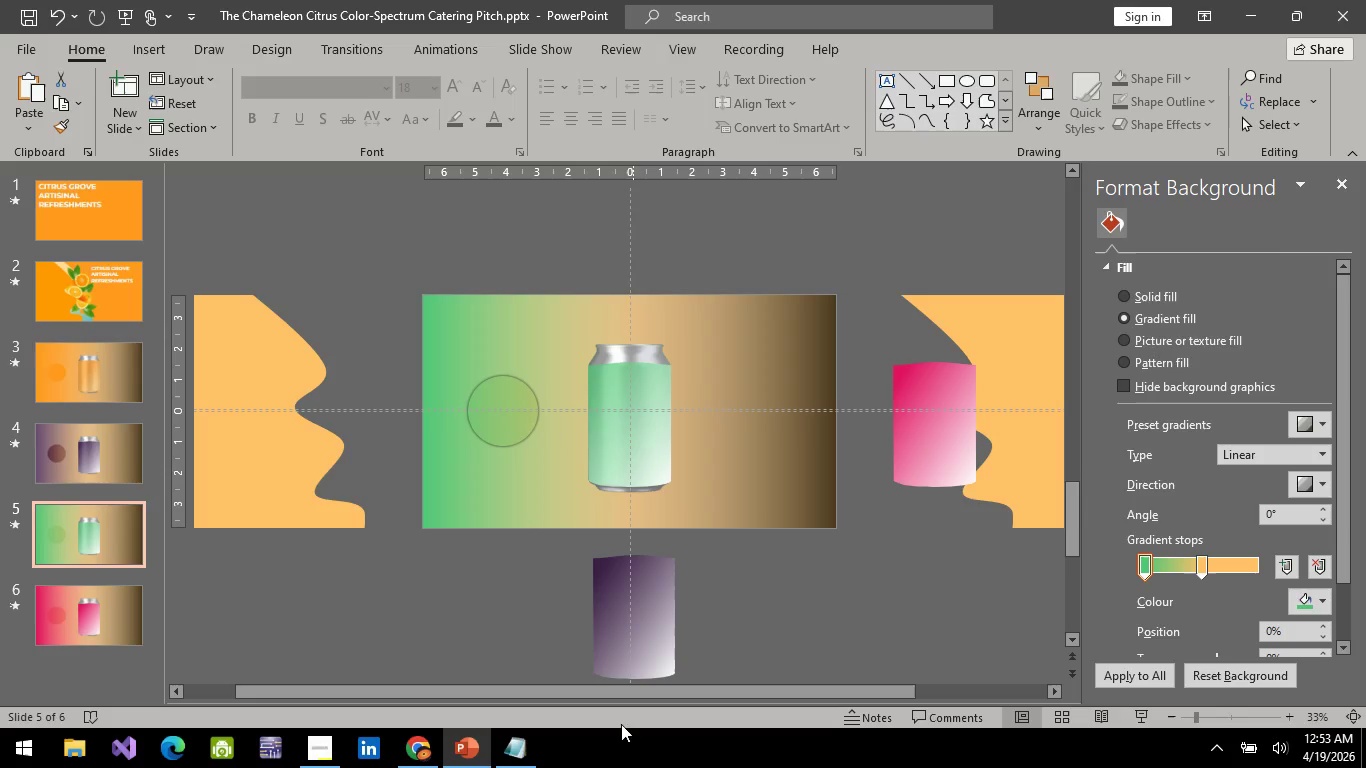 
left_click([69, 622])
 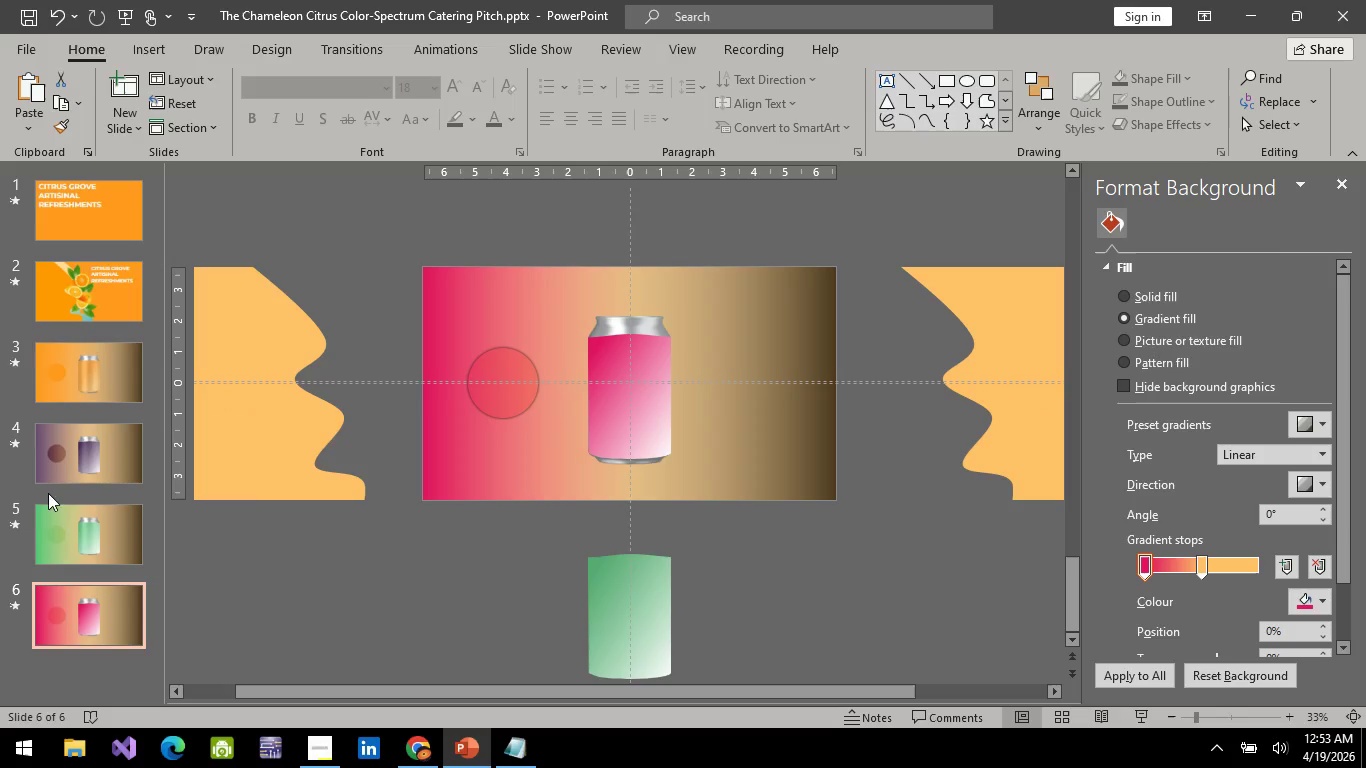 
left_click([113, 535])
 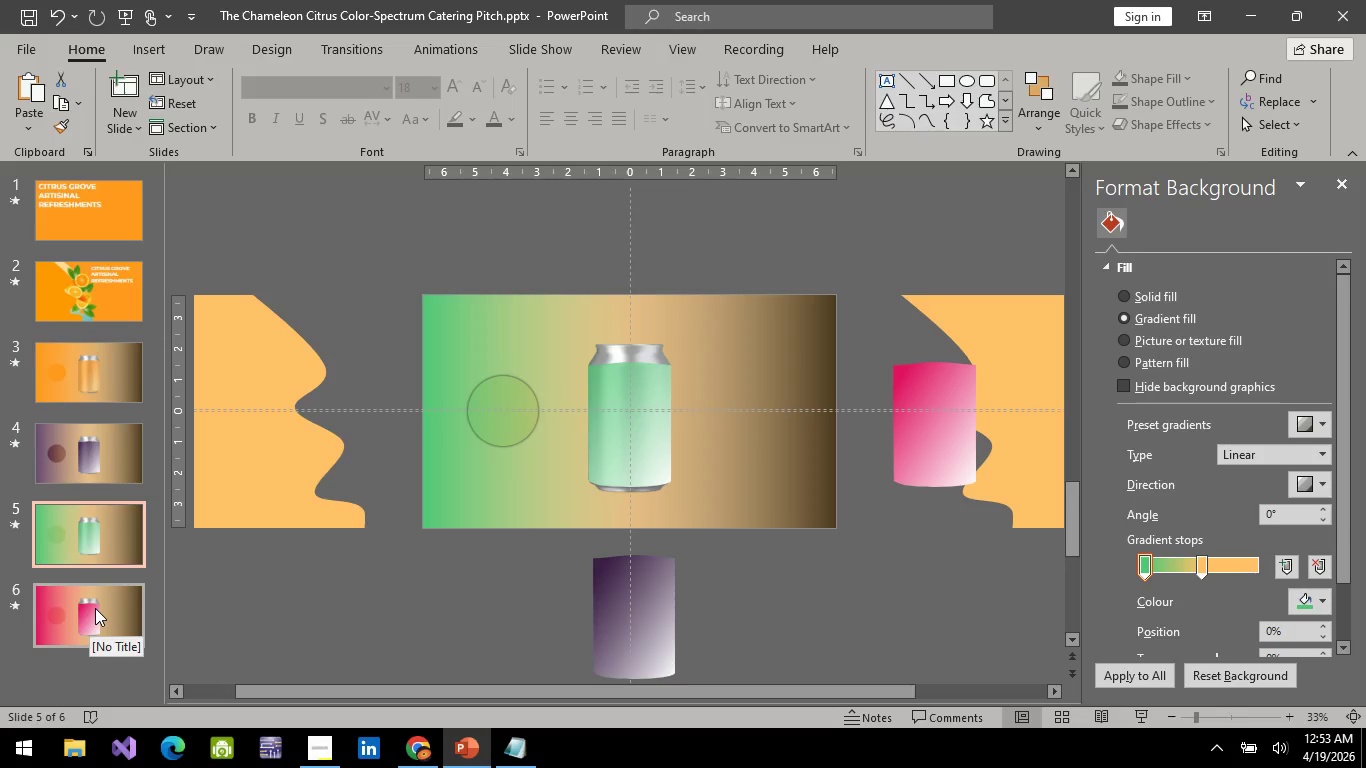 
left_click([95, 608])
 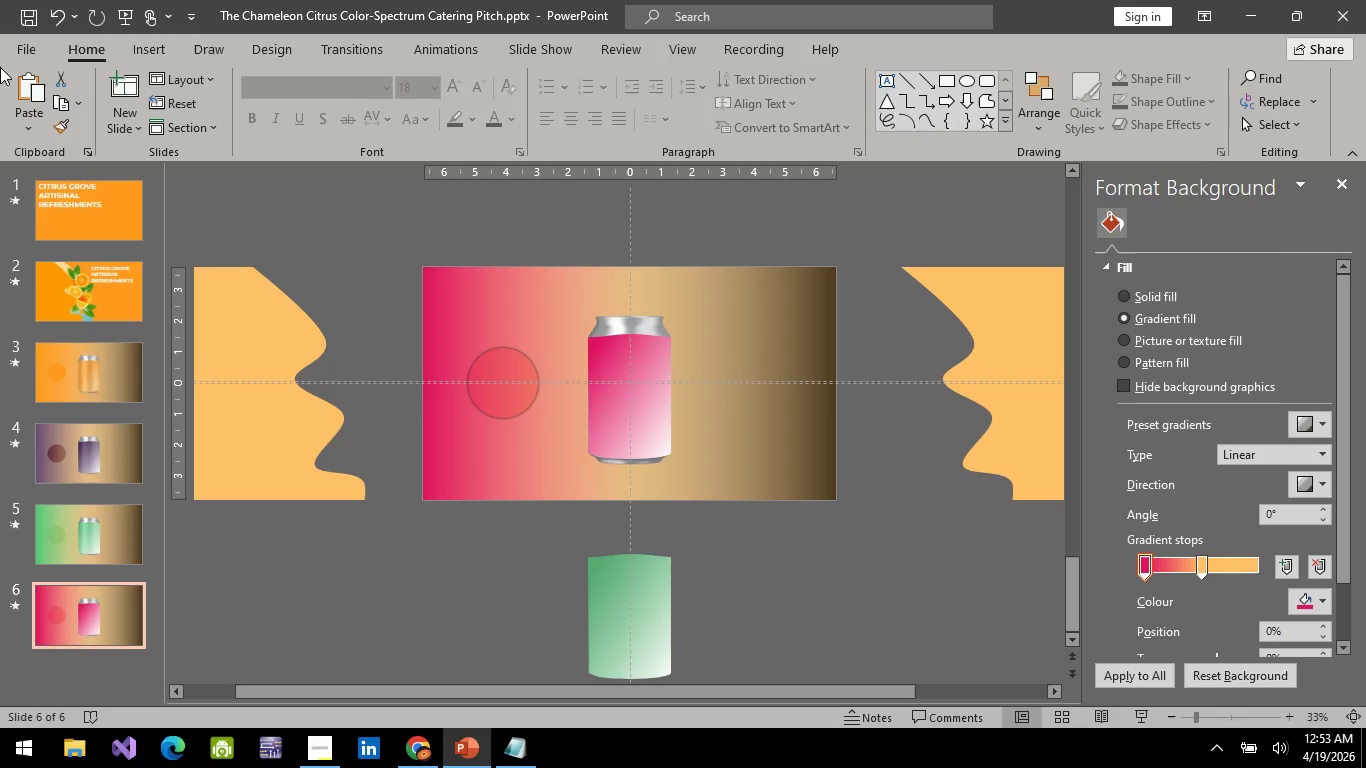 
left_click([141, 14])
 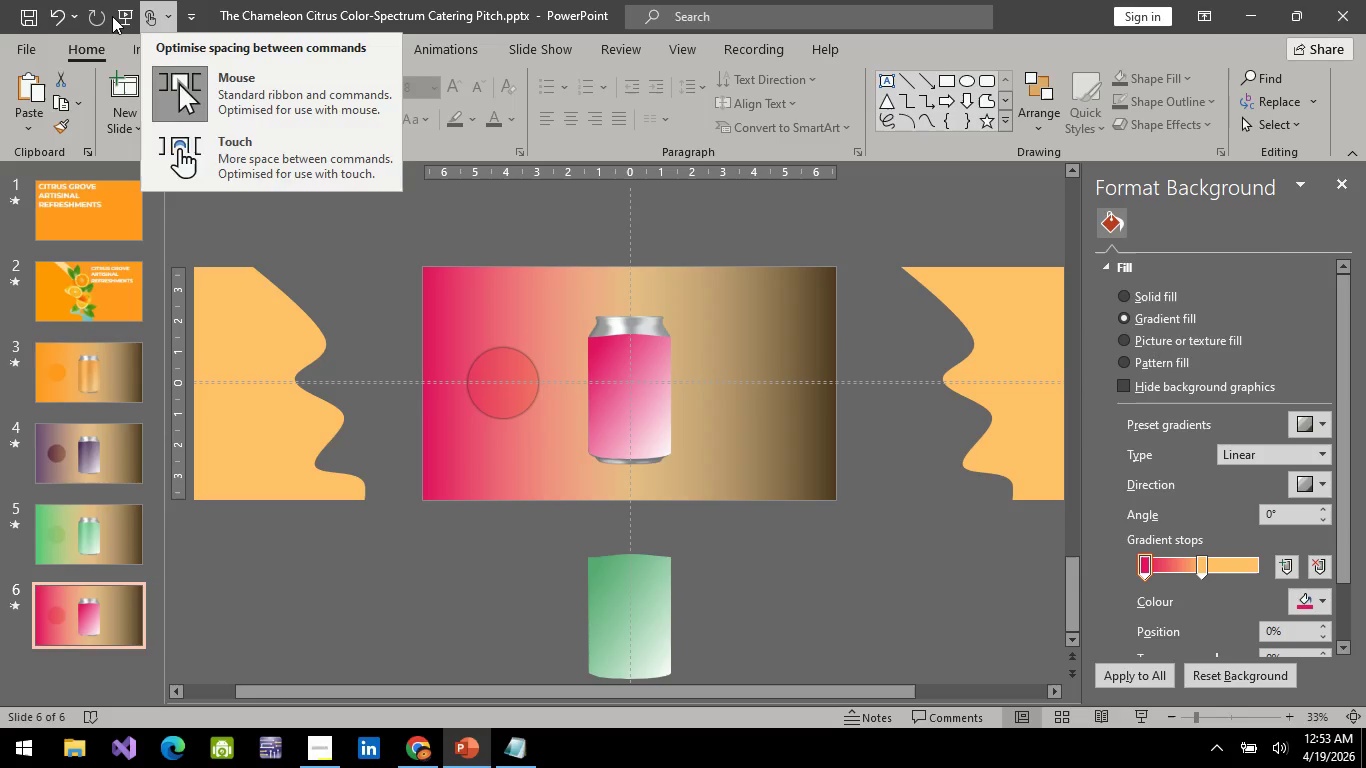 
left_click([112, 16])
 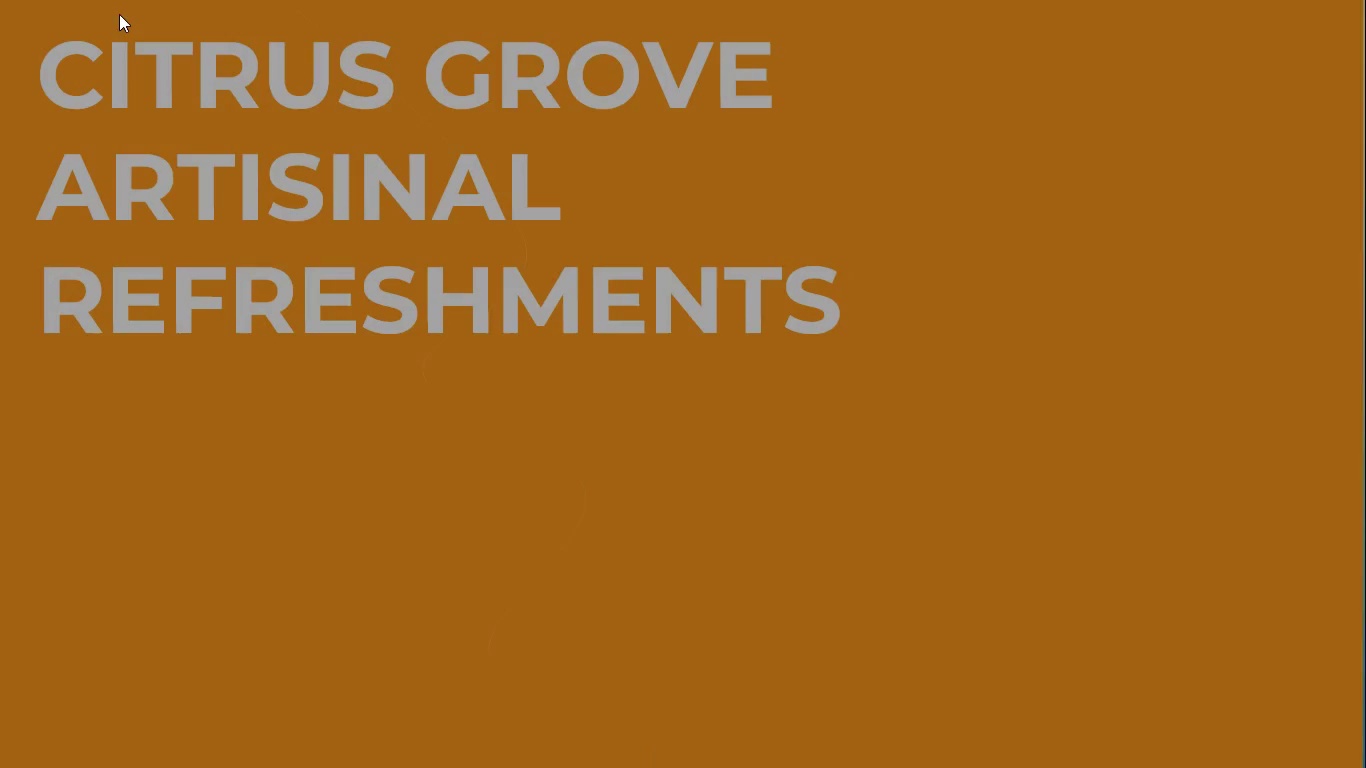 
key(Space)
 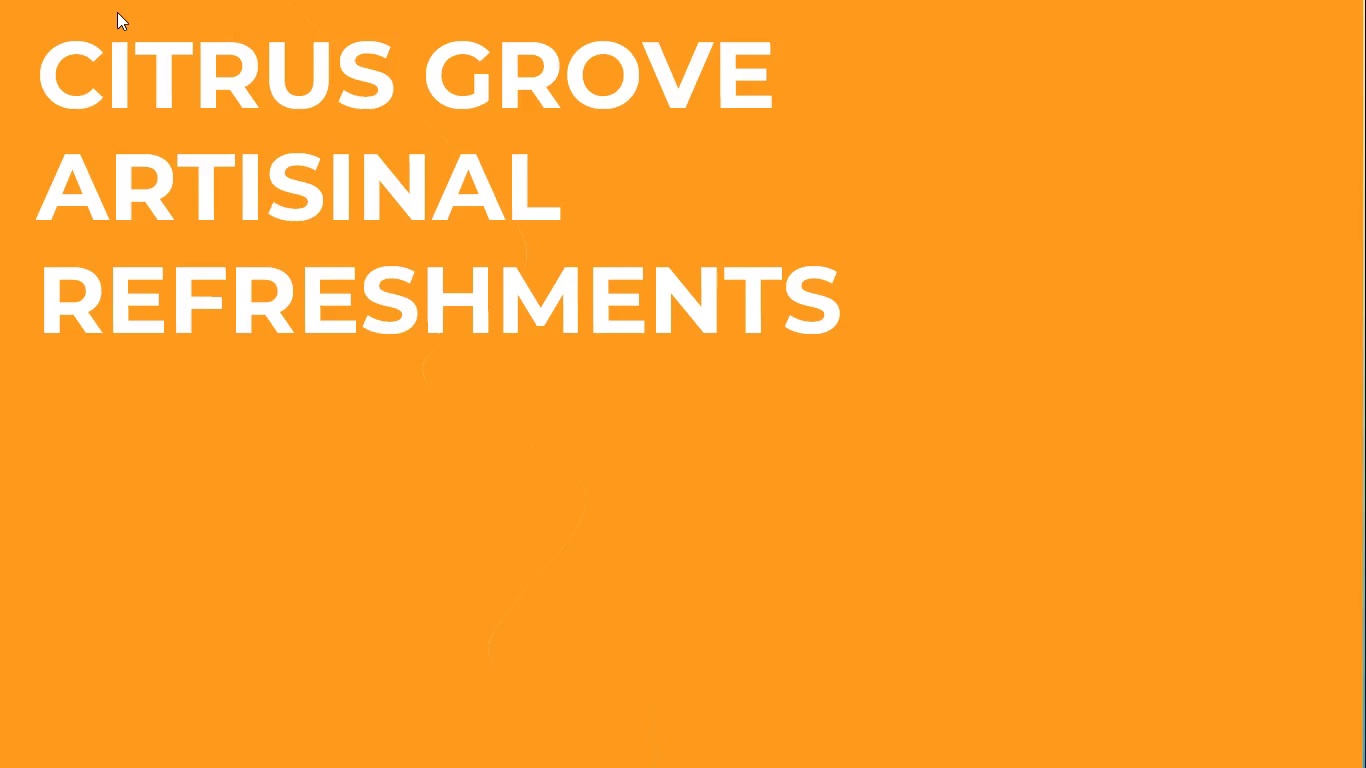 
key(Space)
 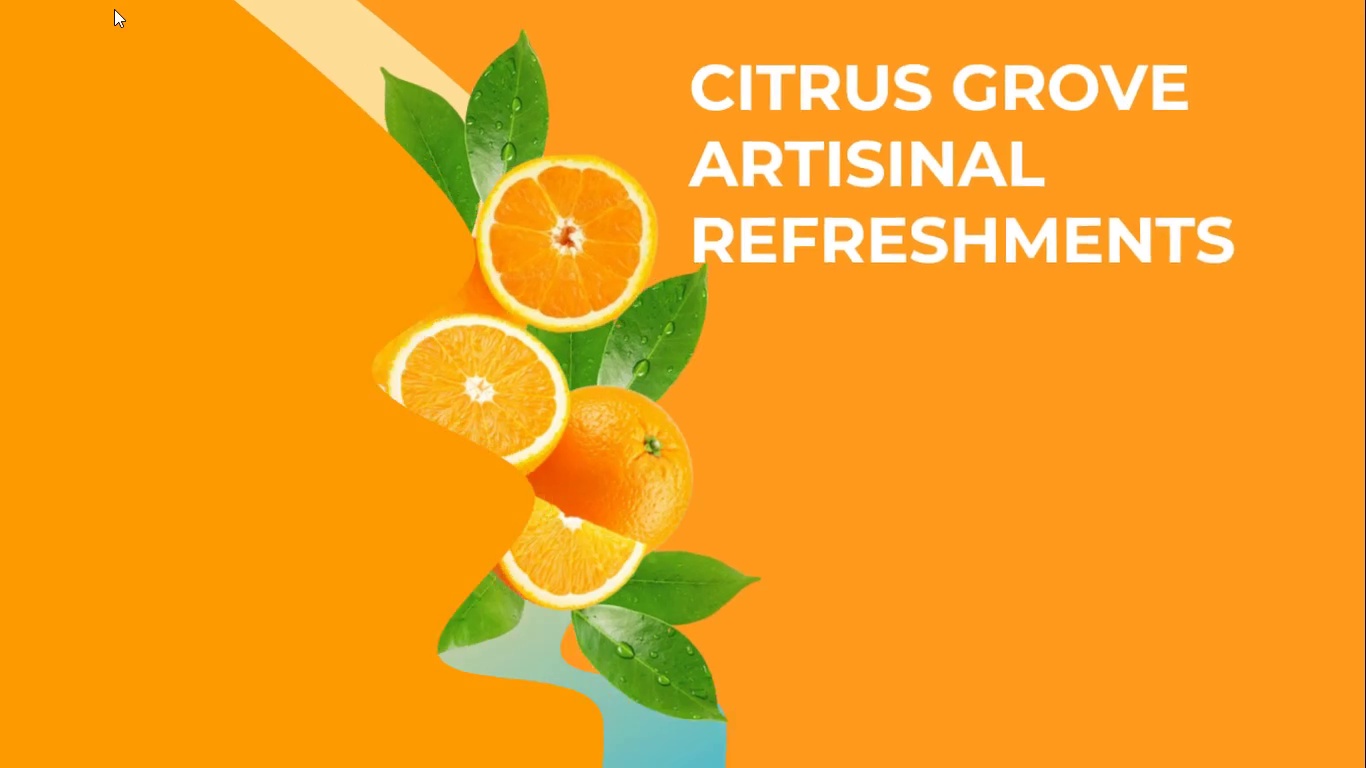 
key(Space)
 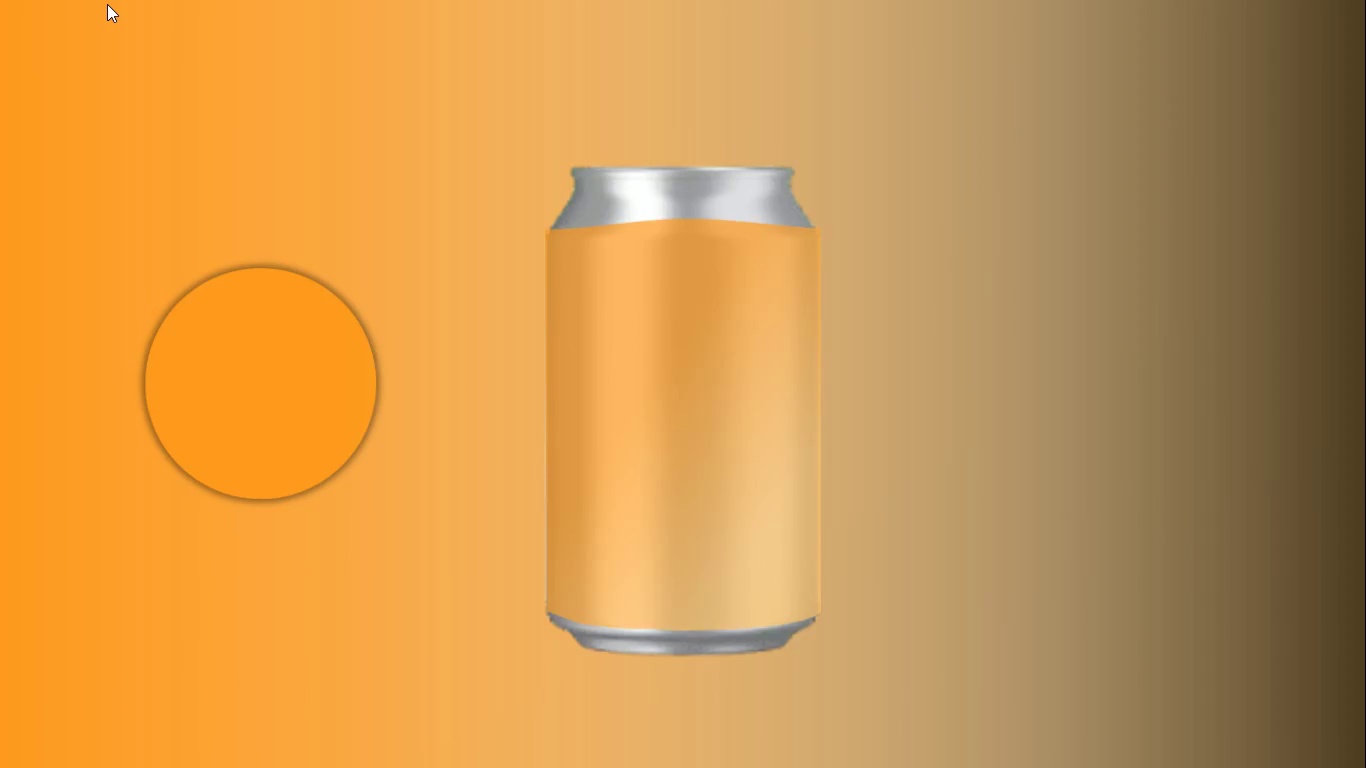 
key(Space)
 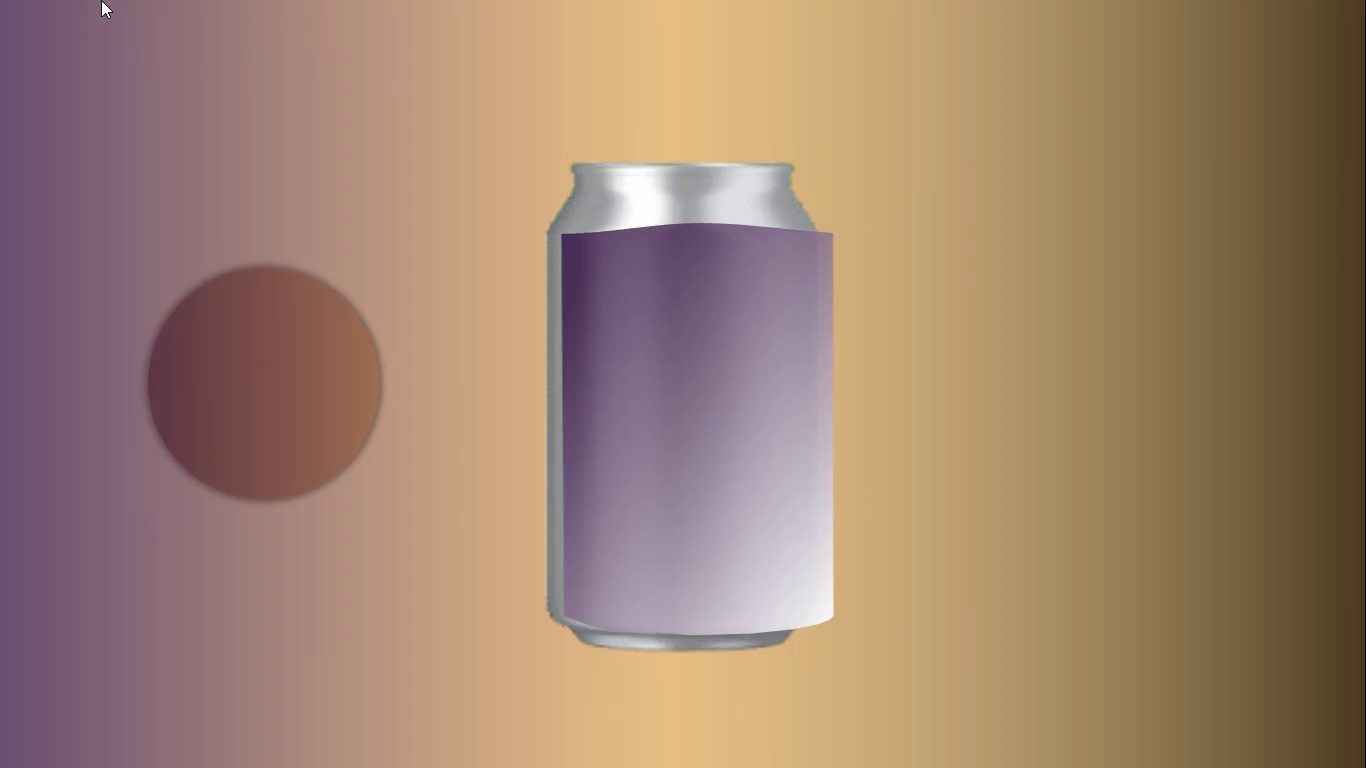 
key(Space)
 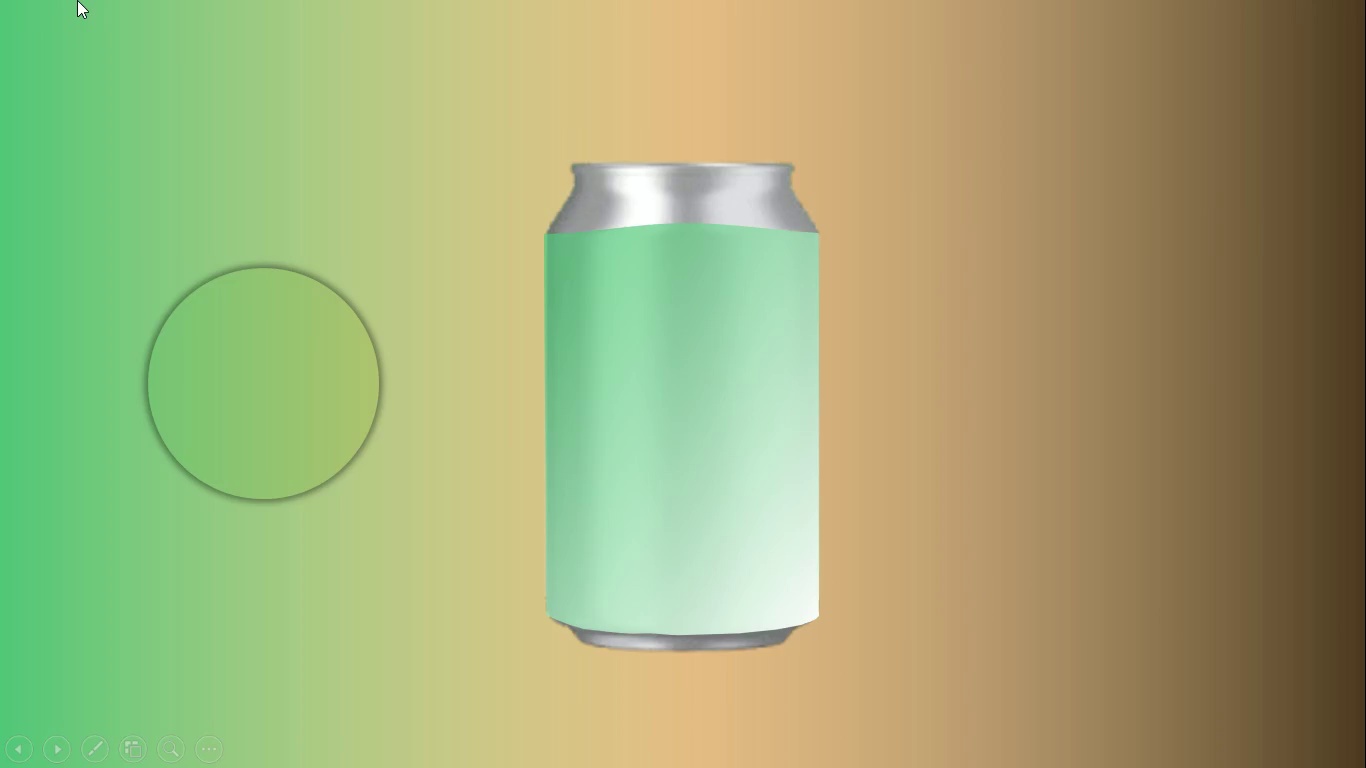 
key(Space)
 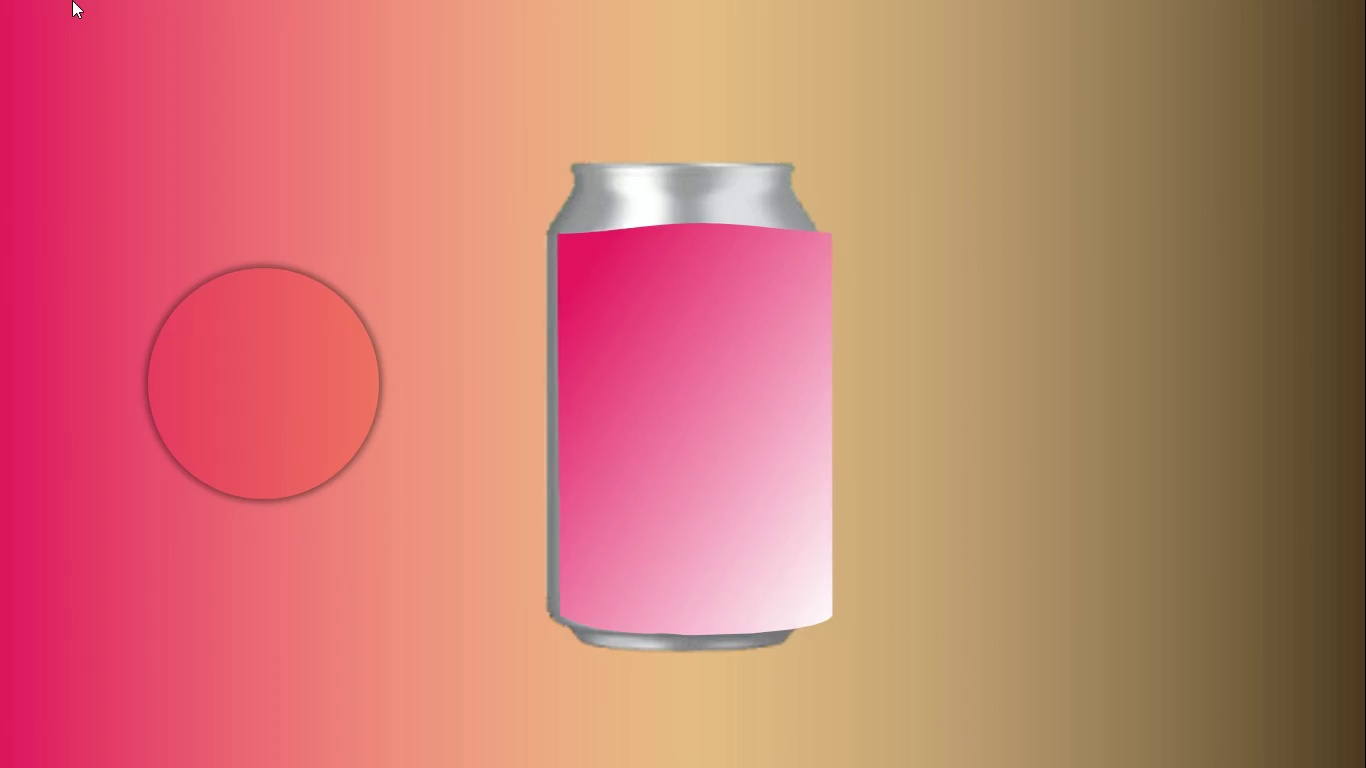 
key(Space)
 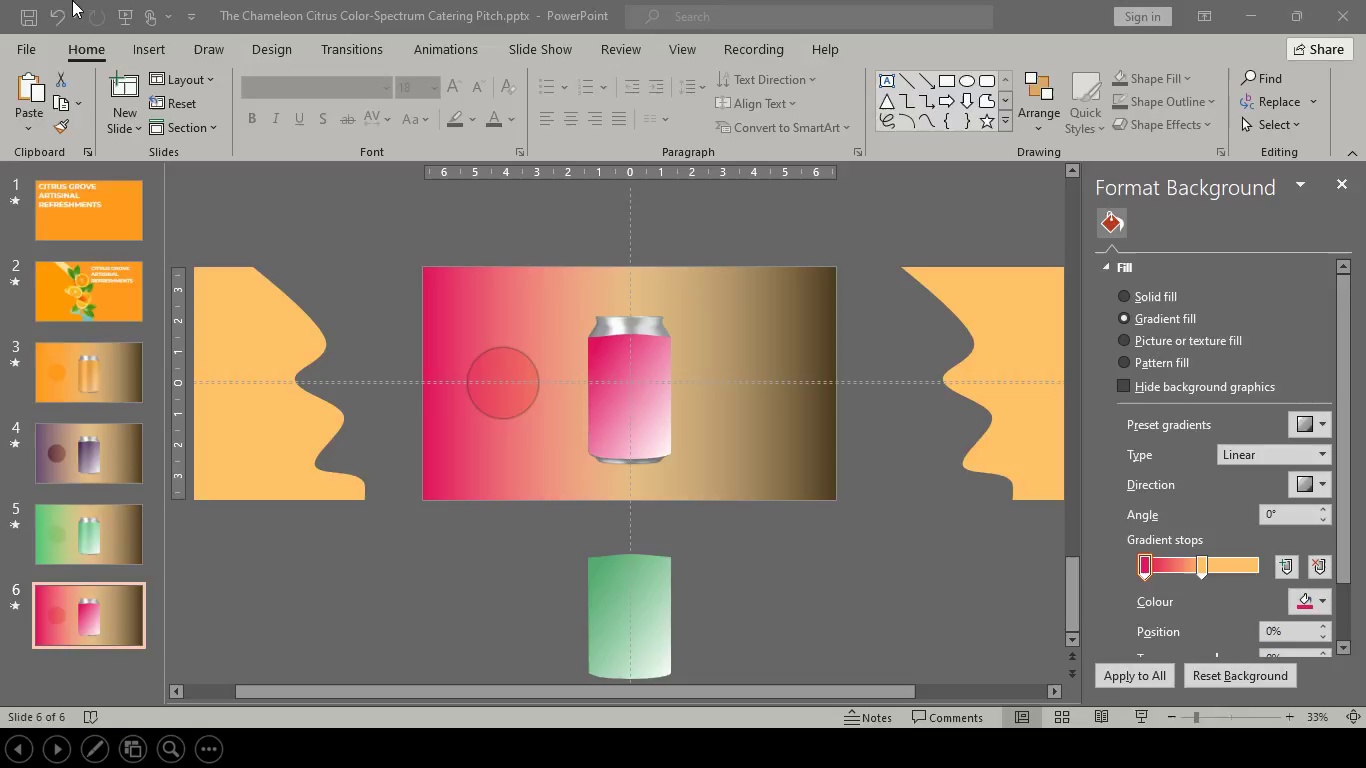 
key(Escape)
 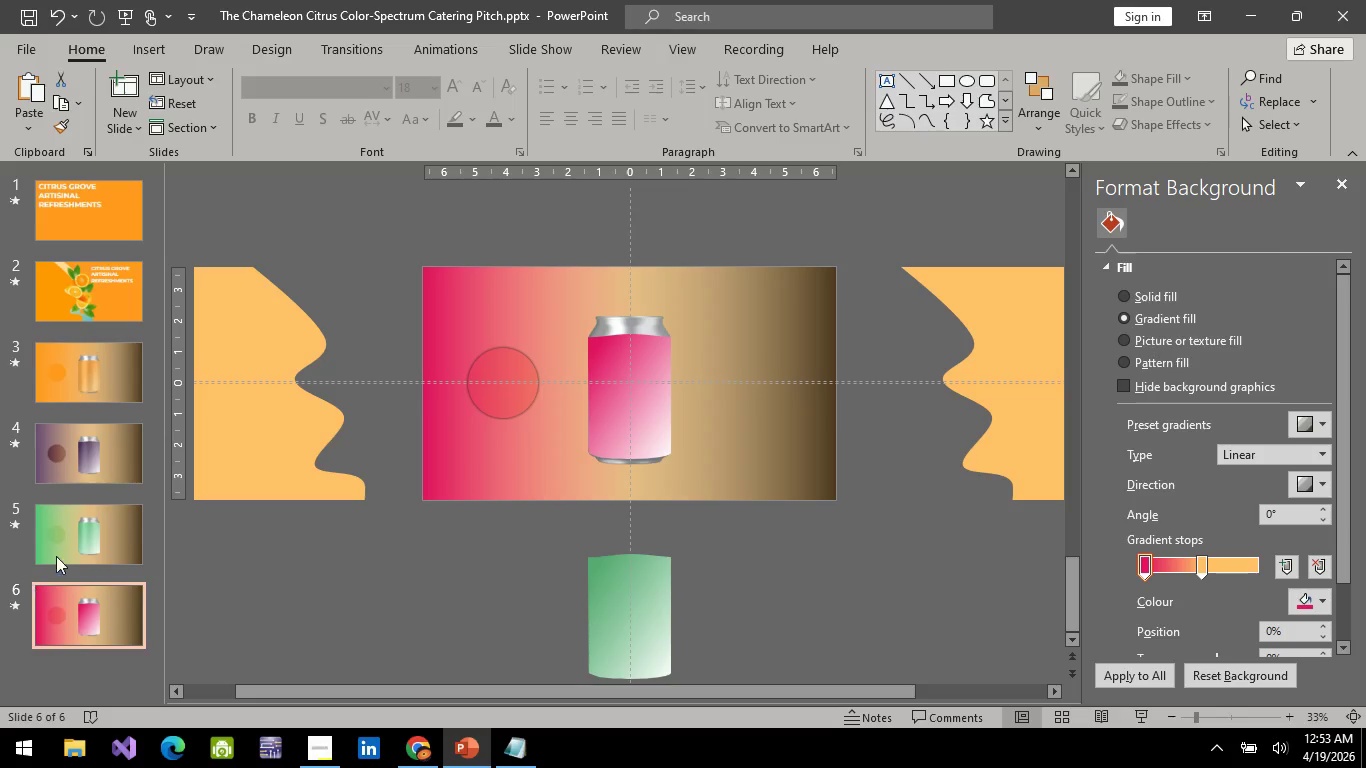 
left_click([108, 406])
 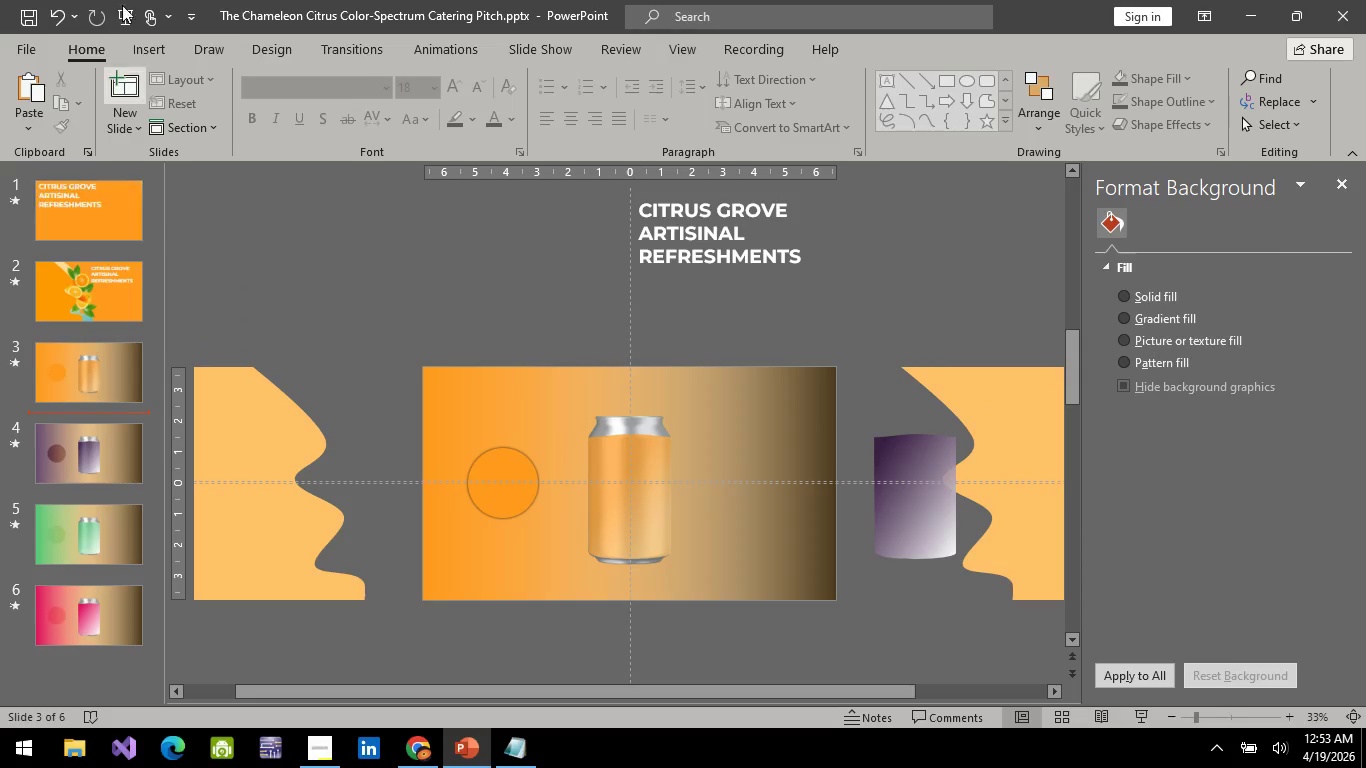 
left_click([132, 8])
 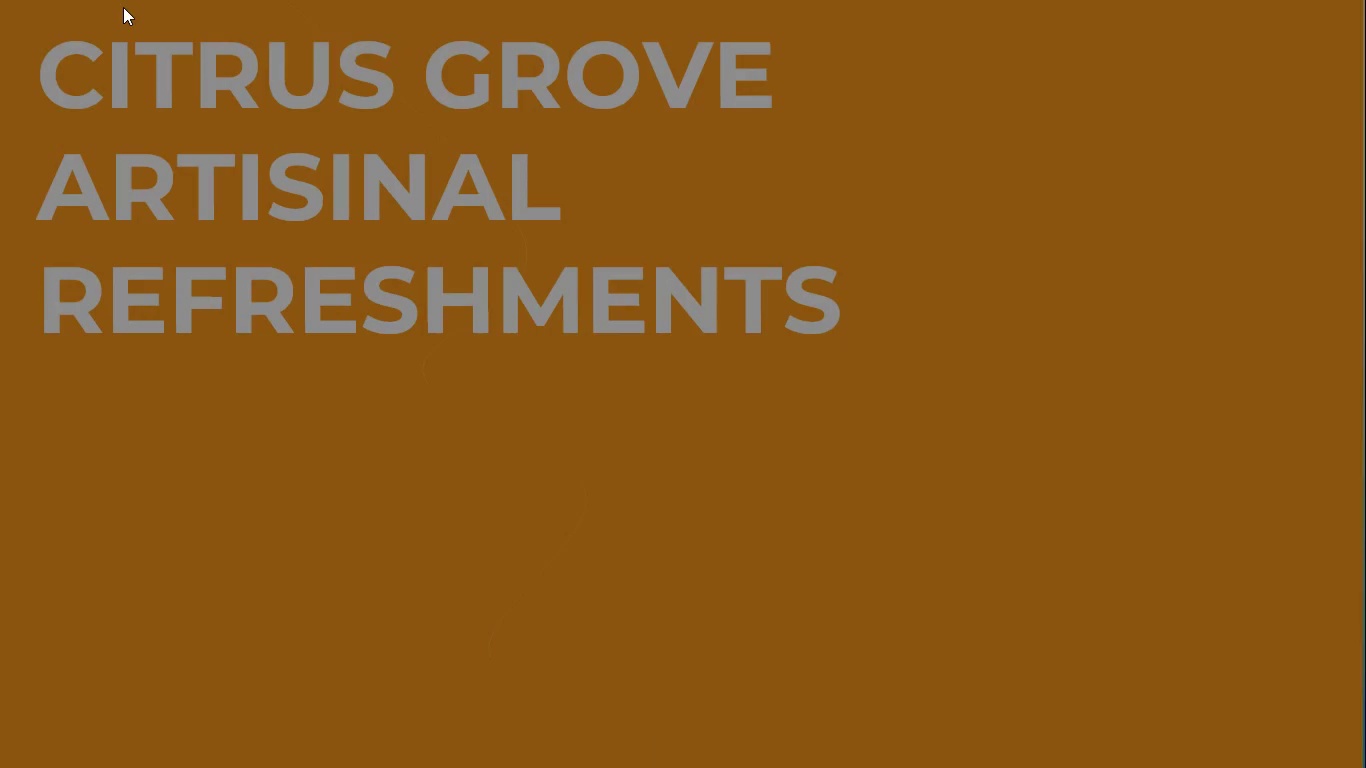 
key(Space)
 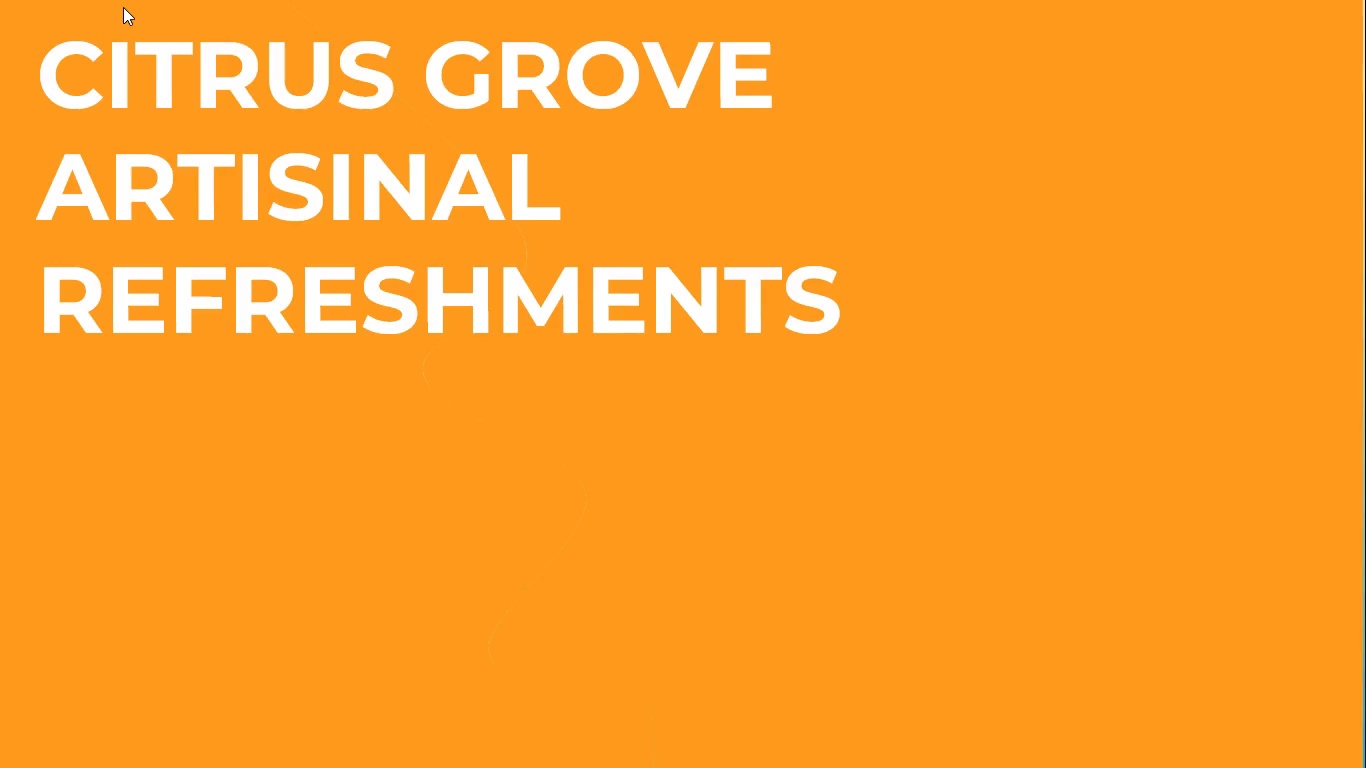 
key(Space)
 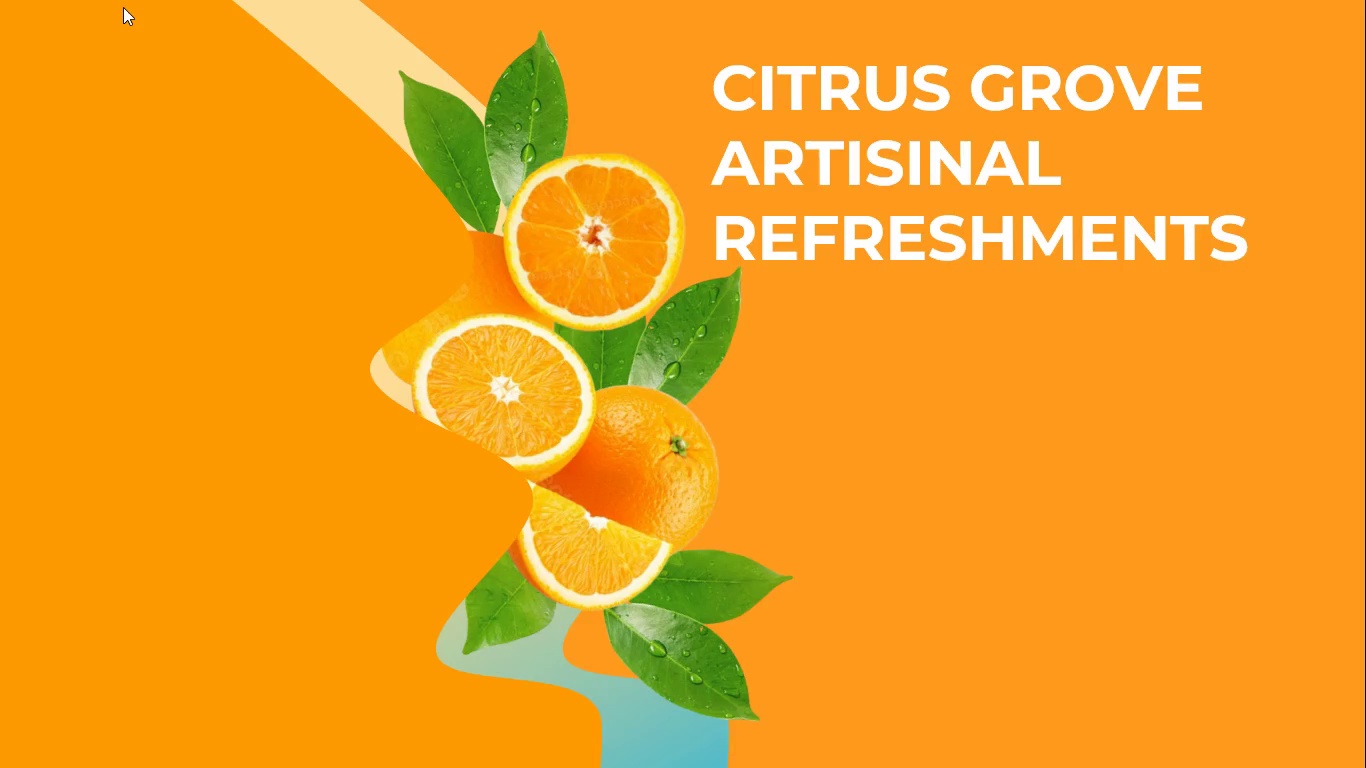 
key(Space)
 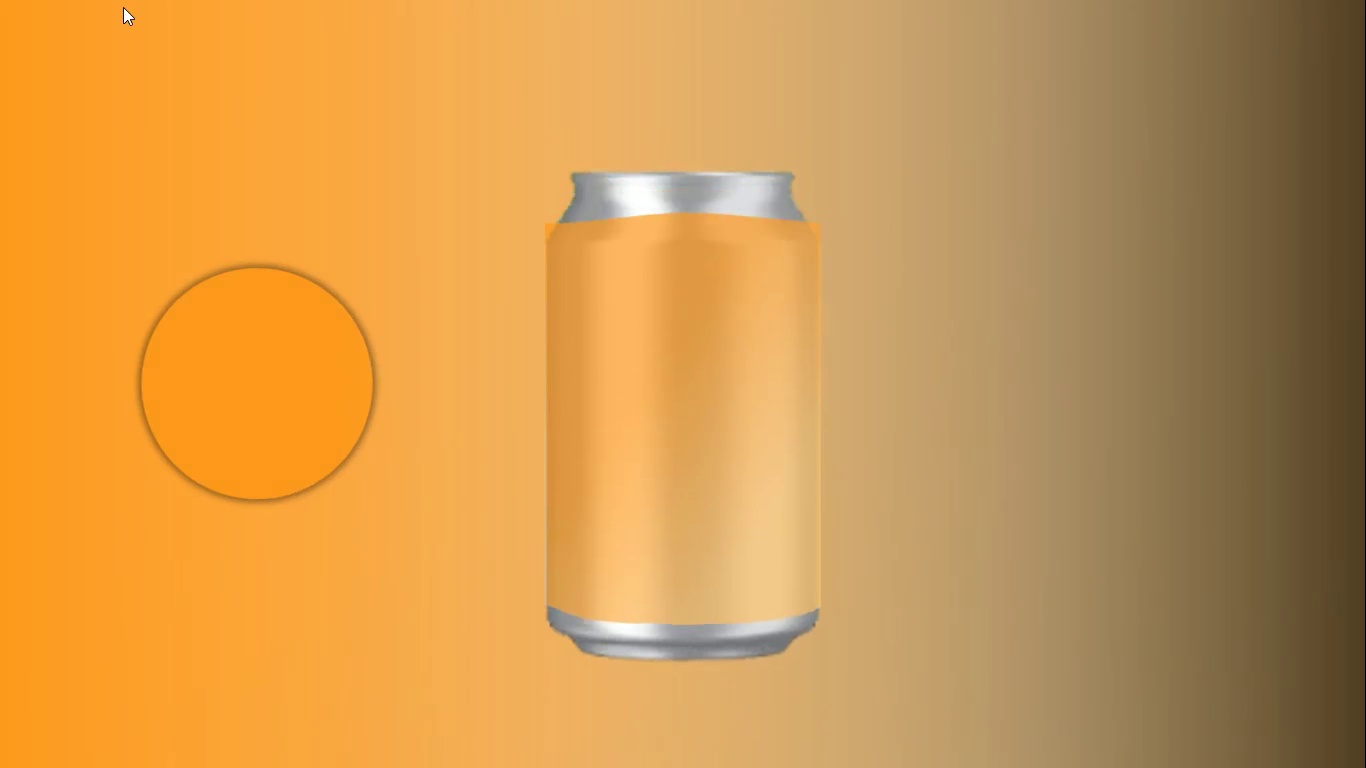 
key(Space)
 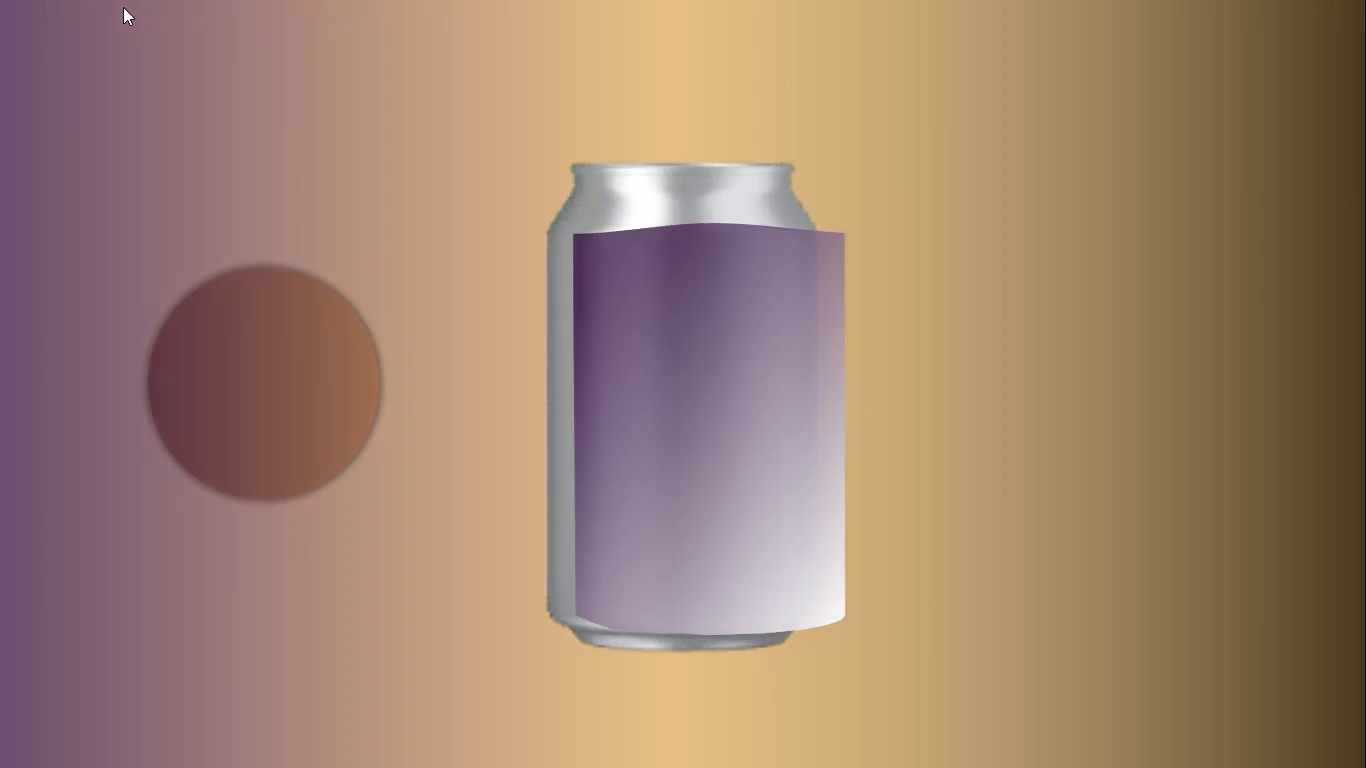 
key(Space)
 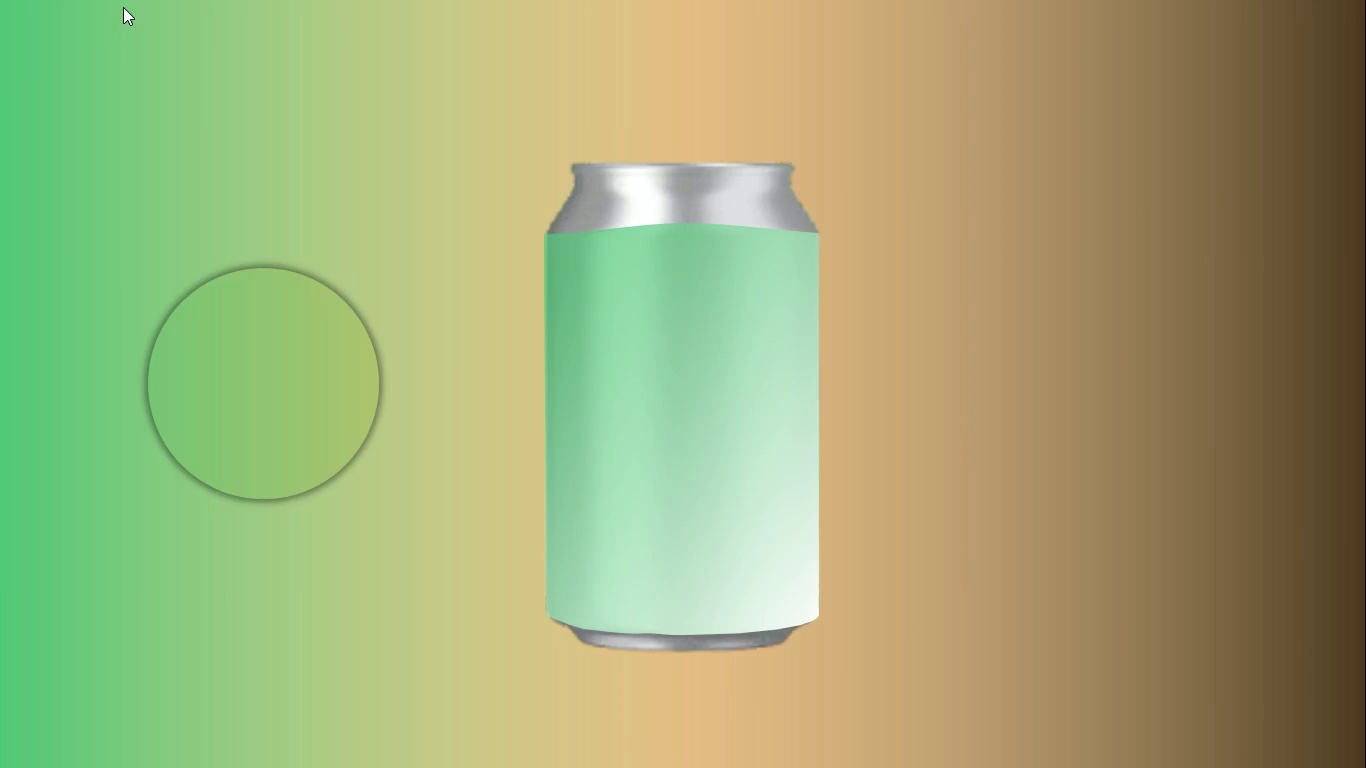 
key(Escape)
 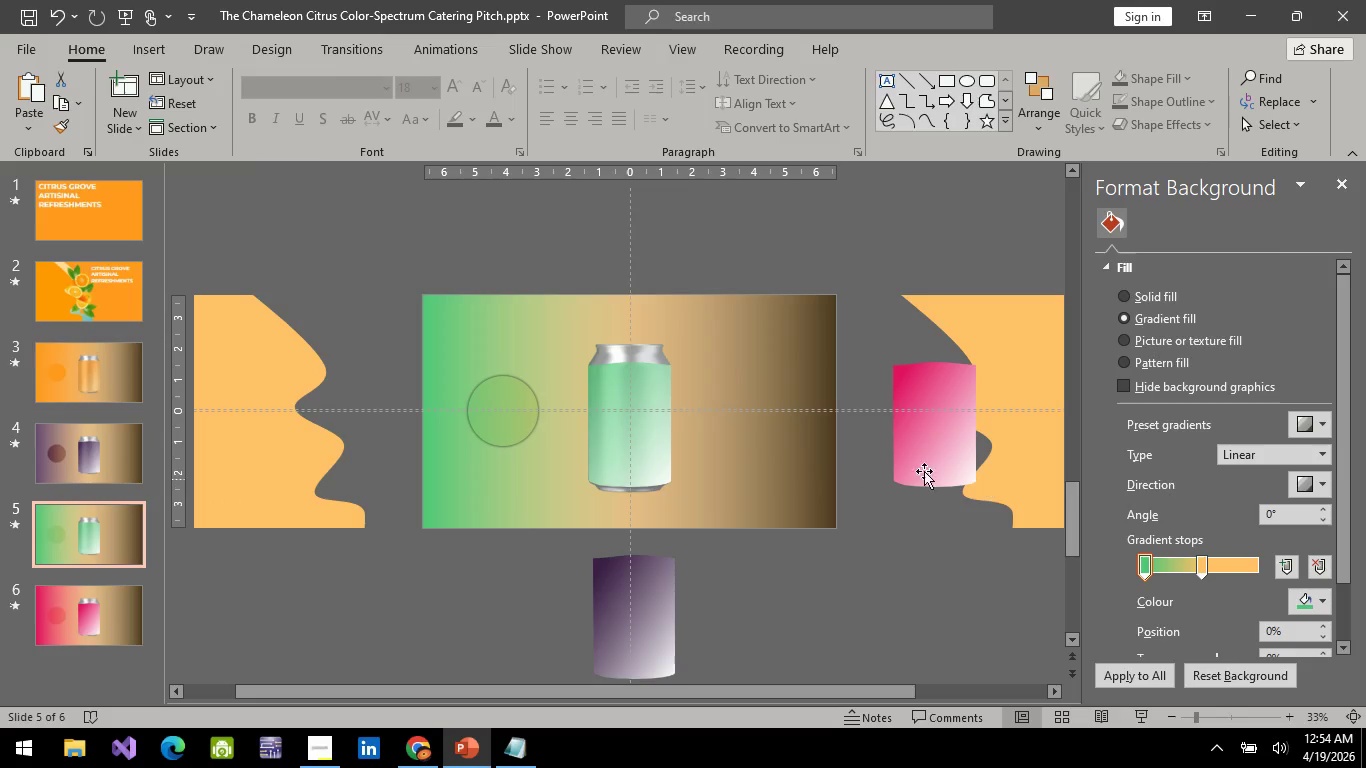 
left_click([951, 443])
 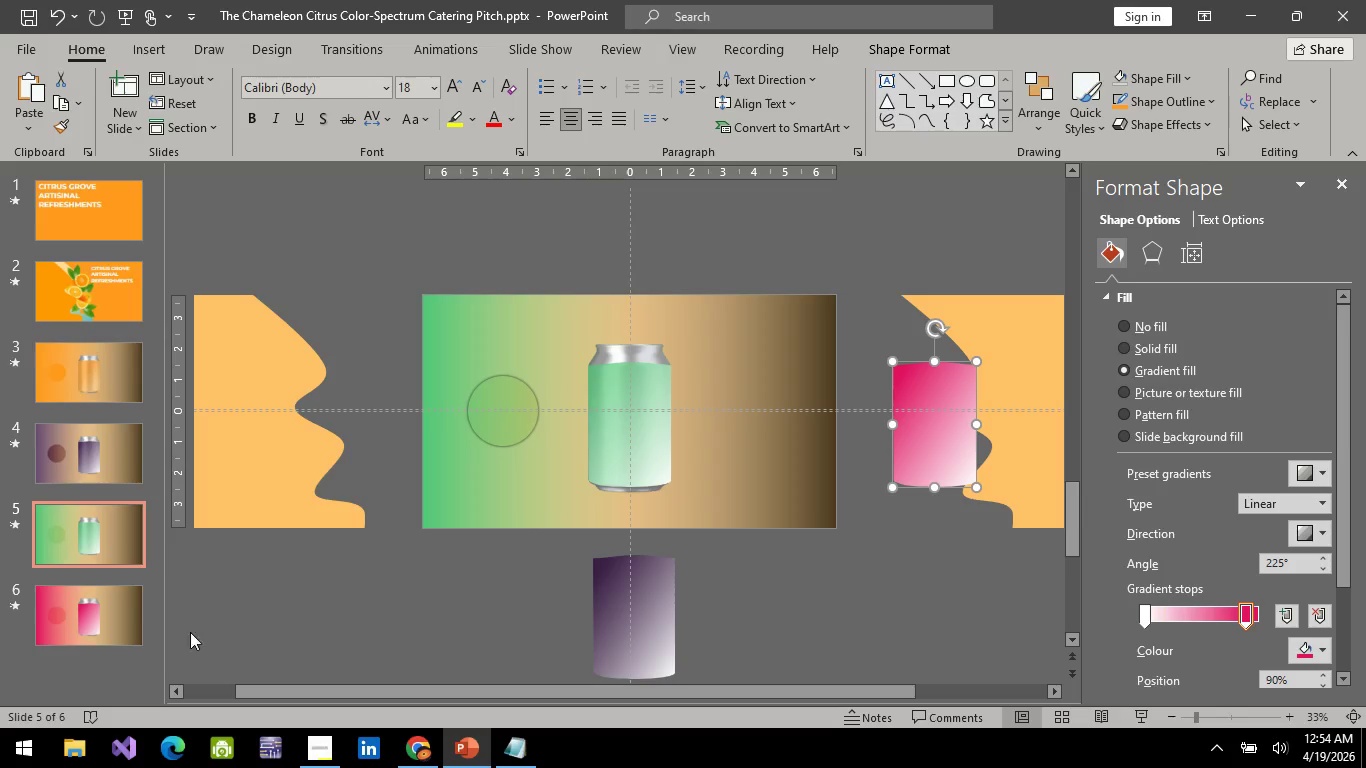 
key(Delete)
 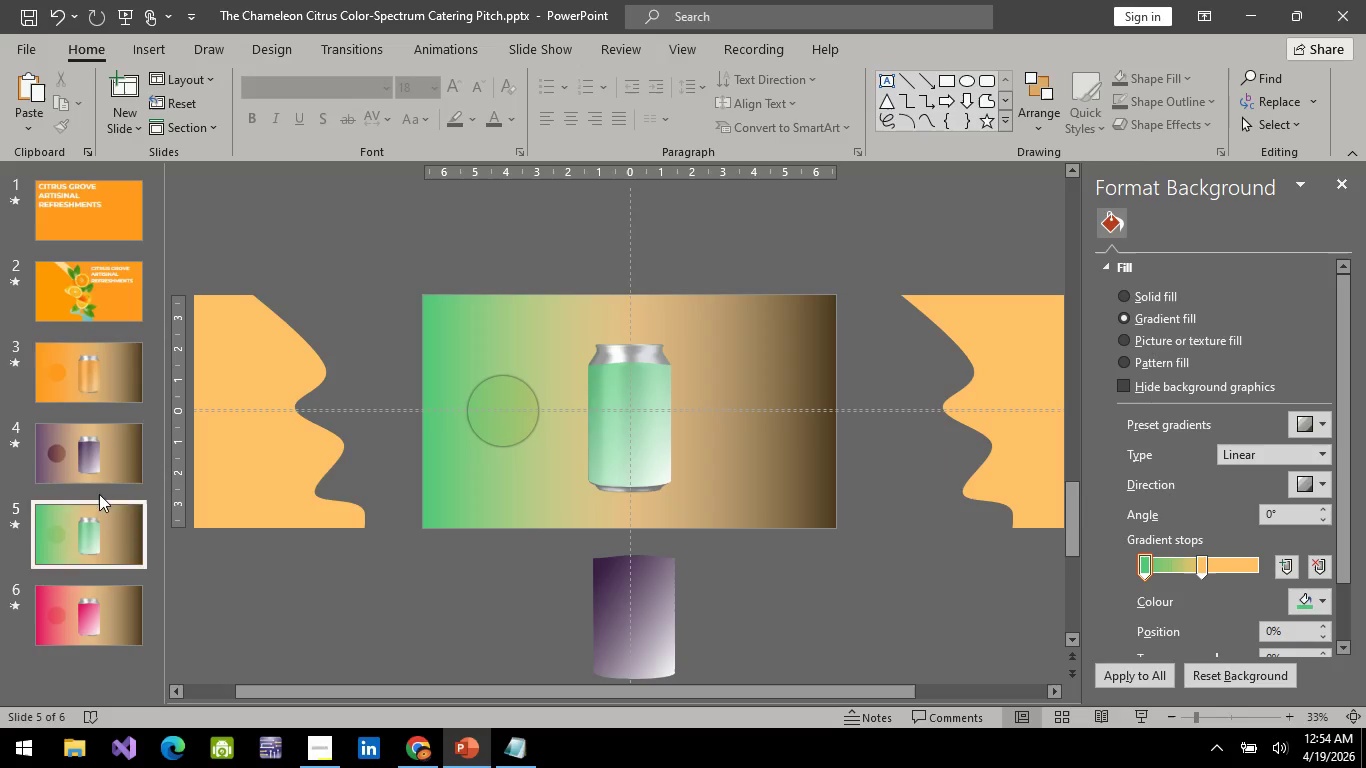 
left_click([108, 440])
 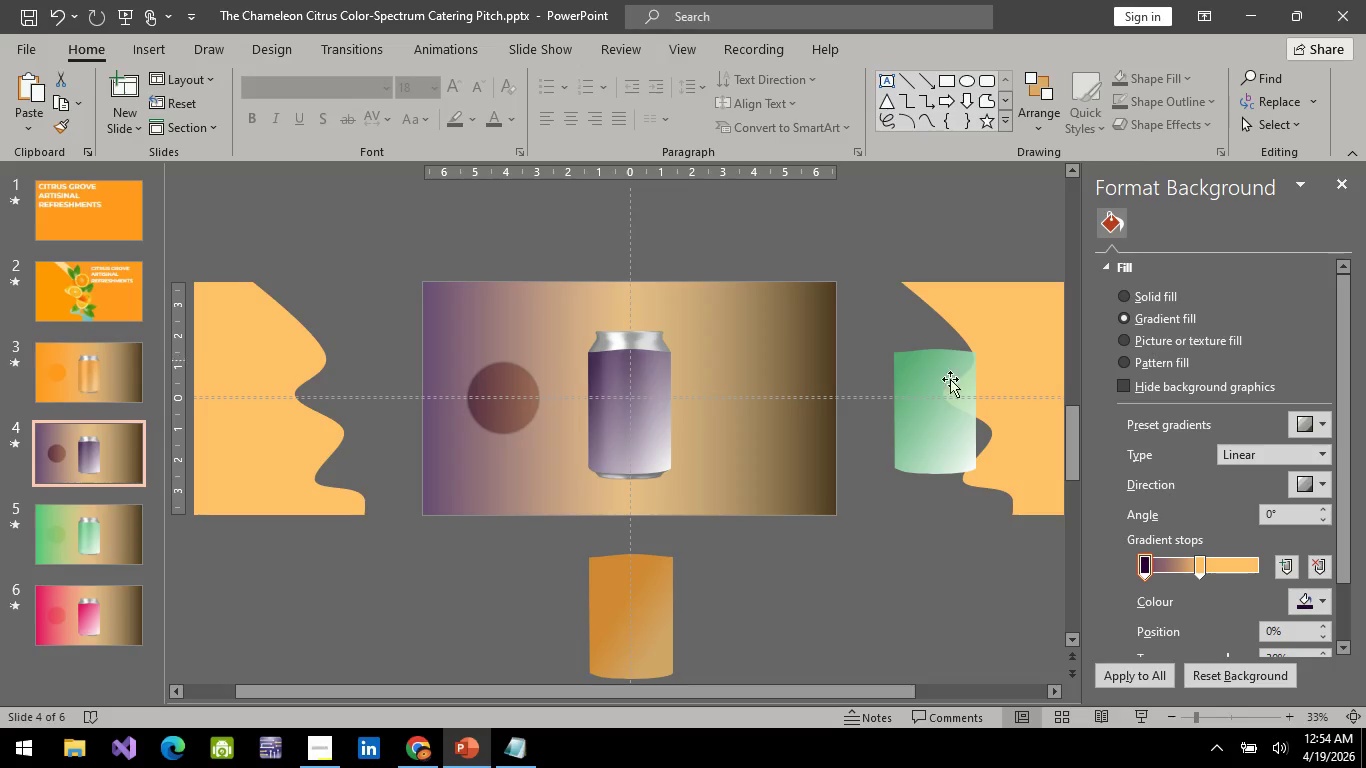 
left_click([954, 418])
 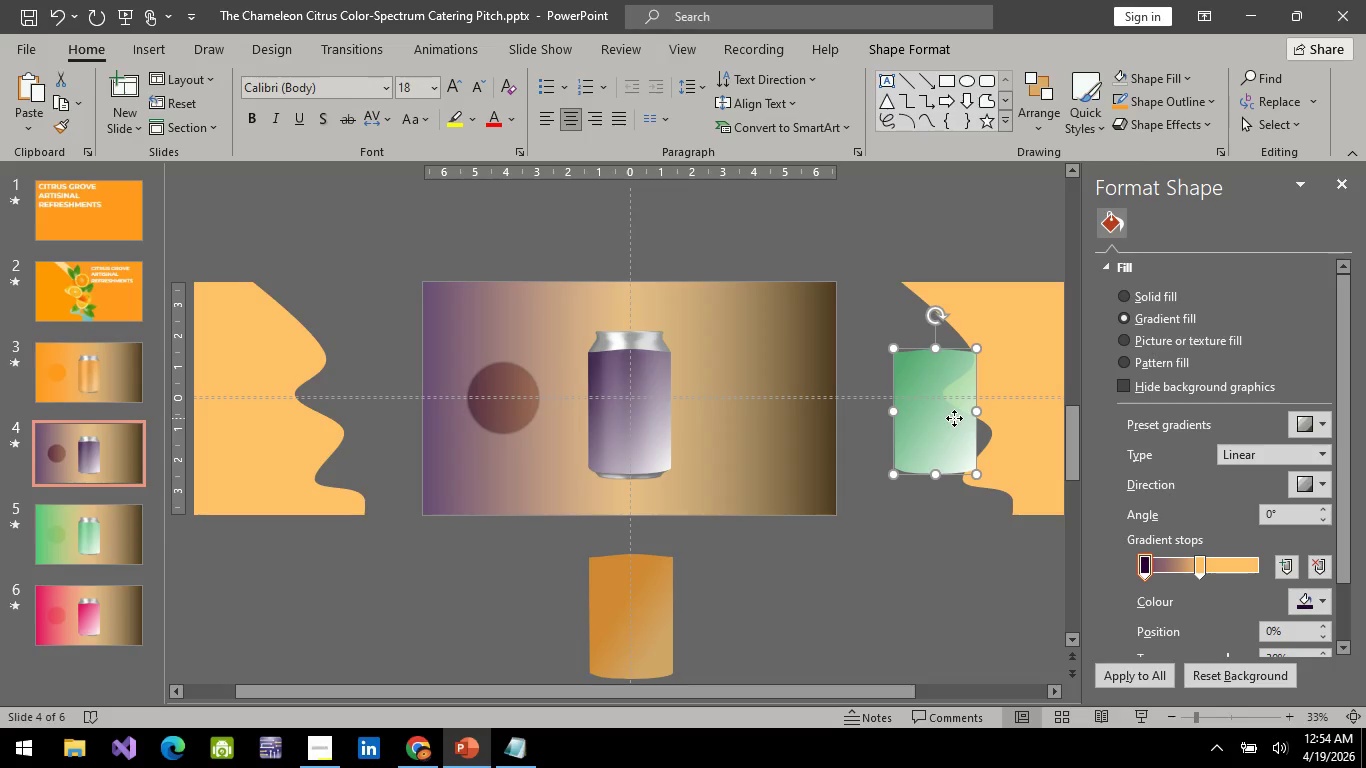 
key(Delete)
 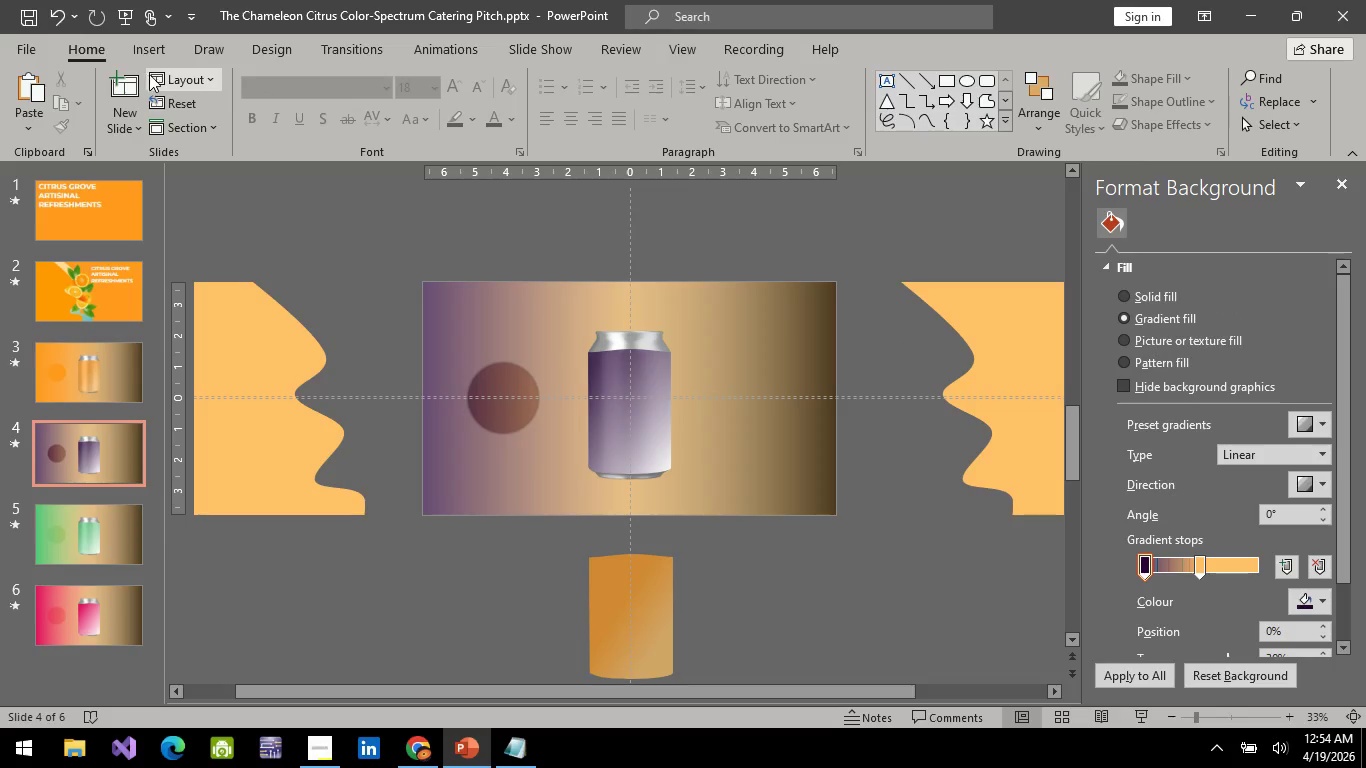 
left_click([130, 9])
 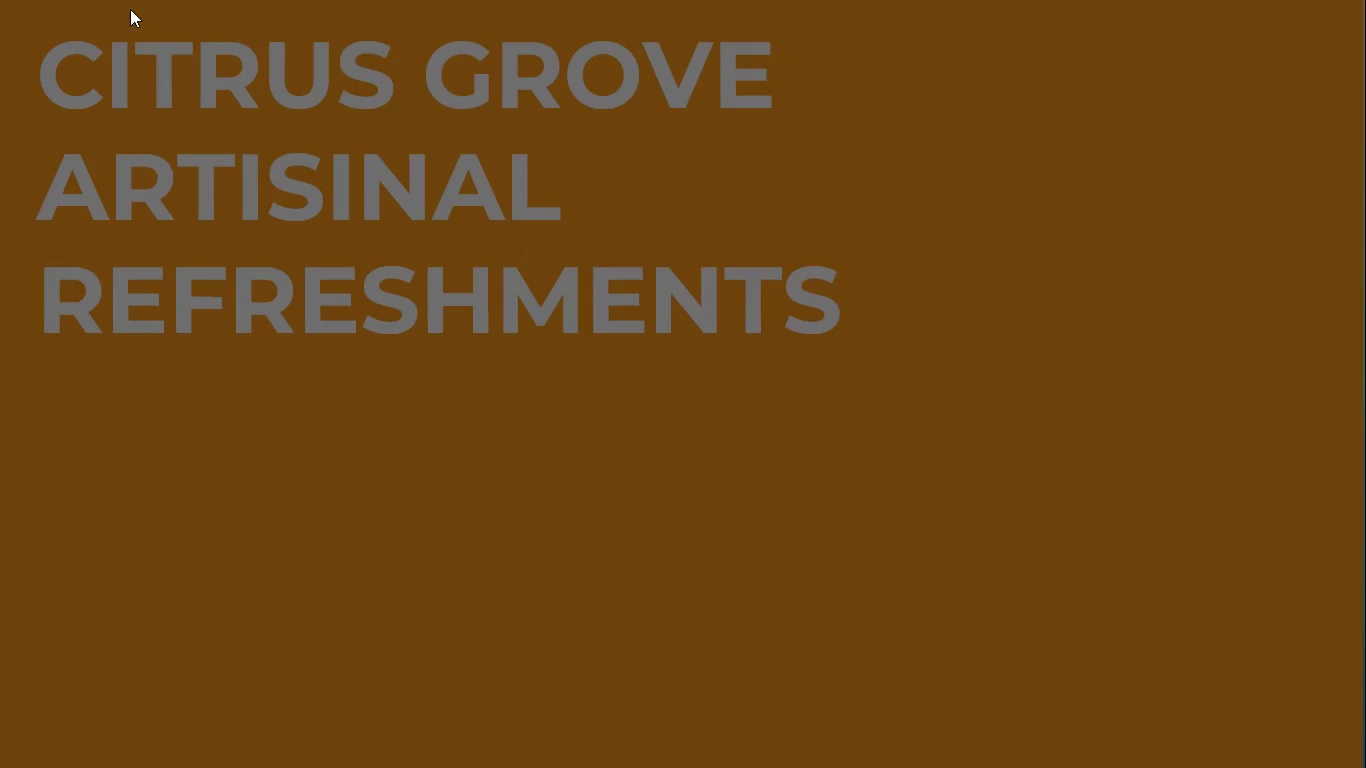 
key(Space)
 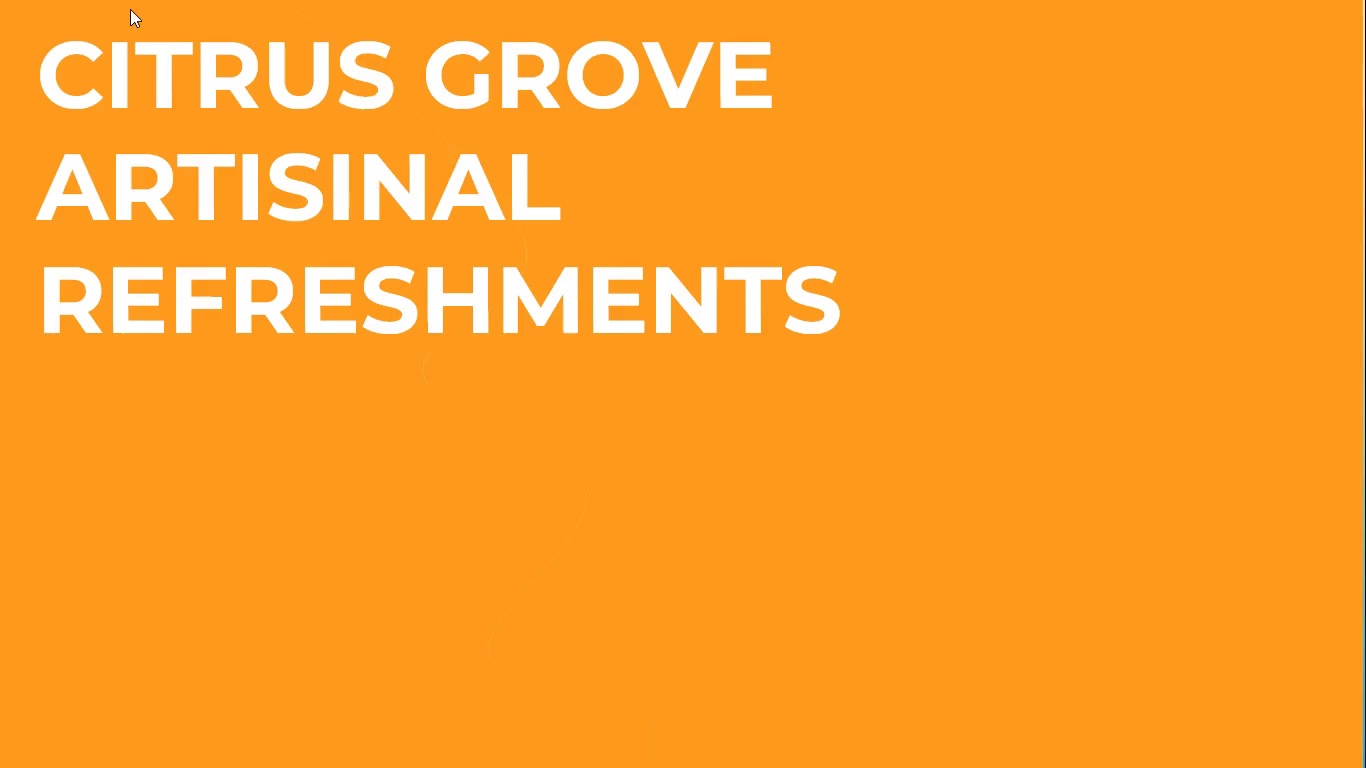 
key(Space)
 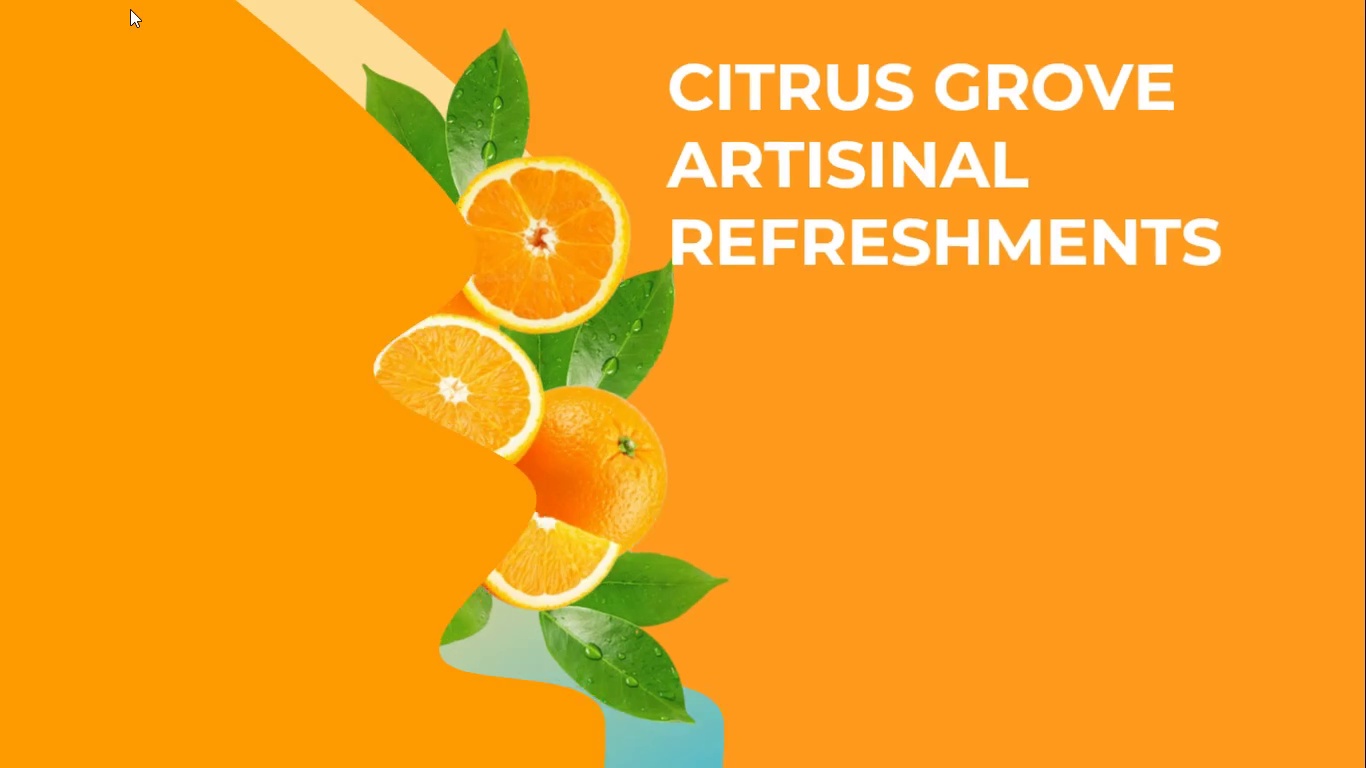 
key(Space)
 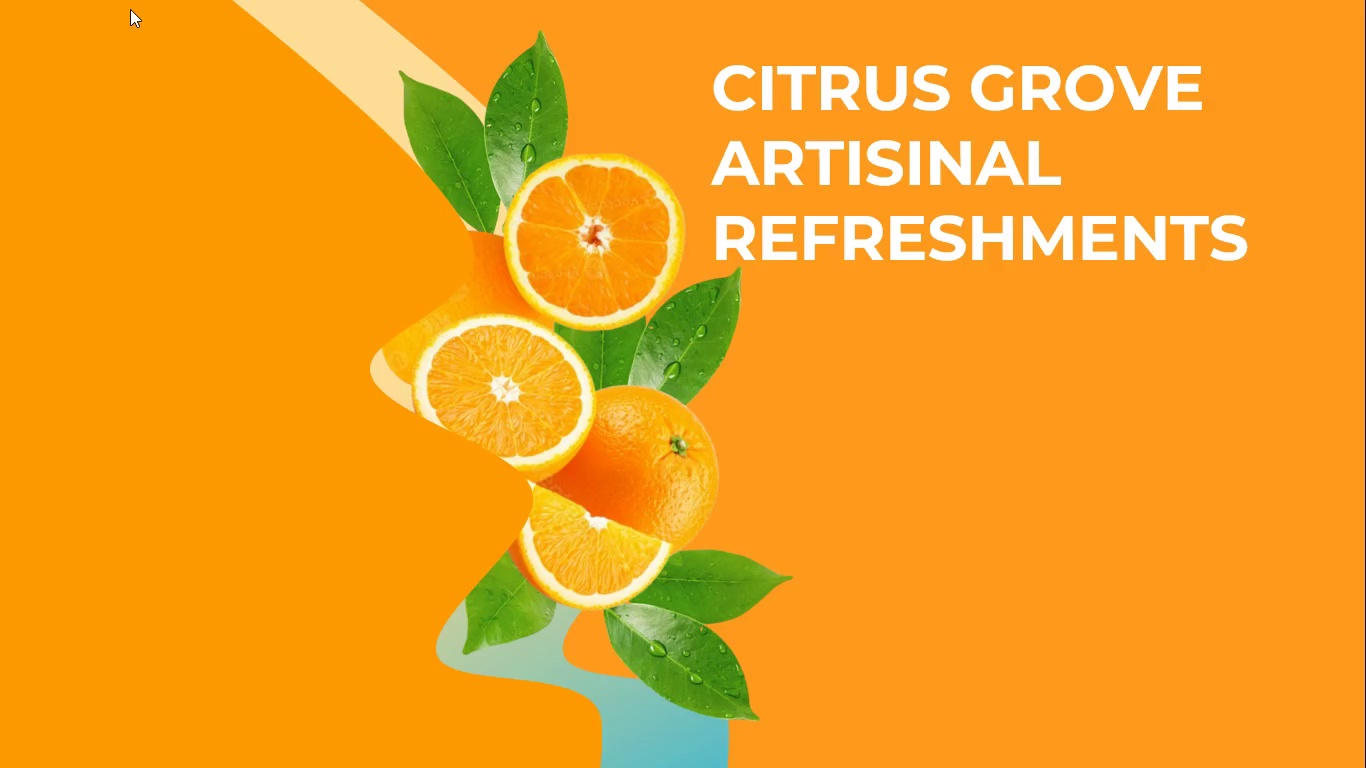 
key(Space)
 